 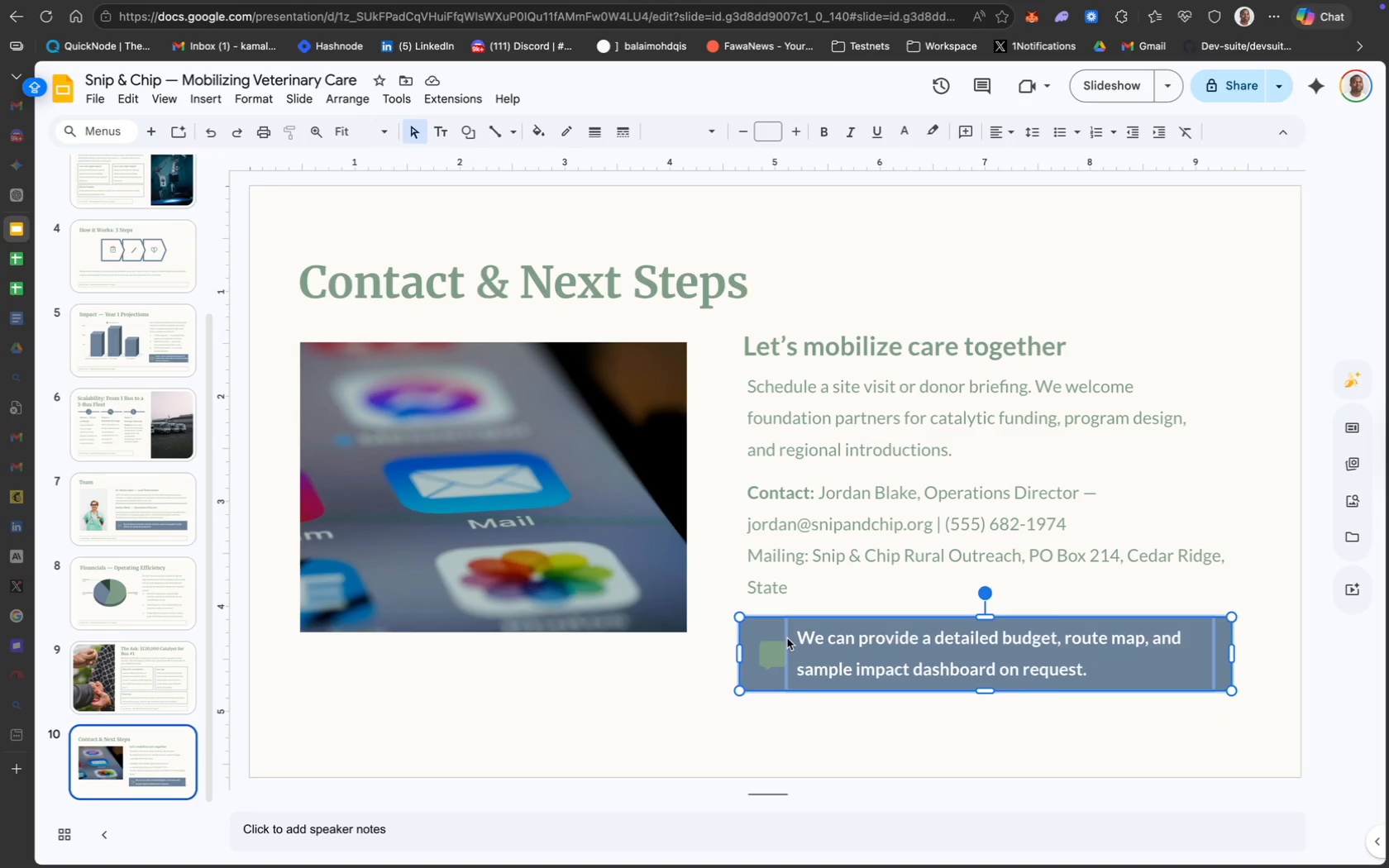 
key(Backspace)
 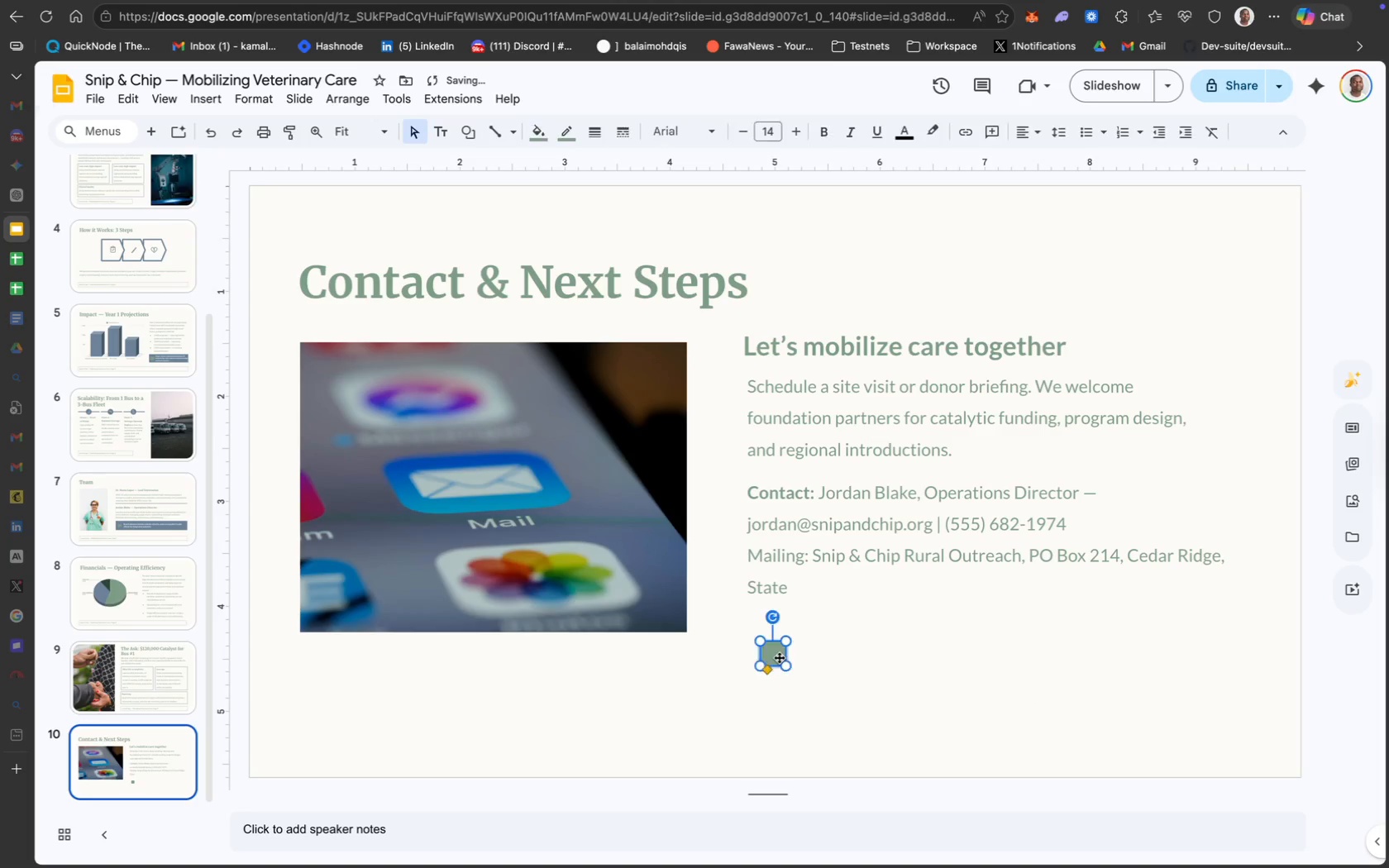 
key(Backspace)
 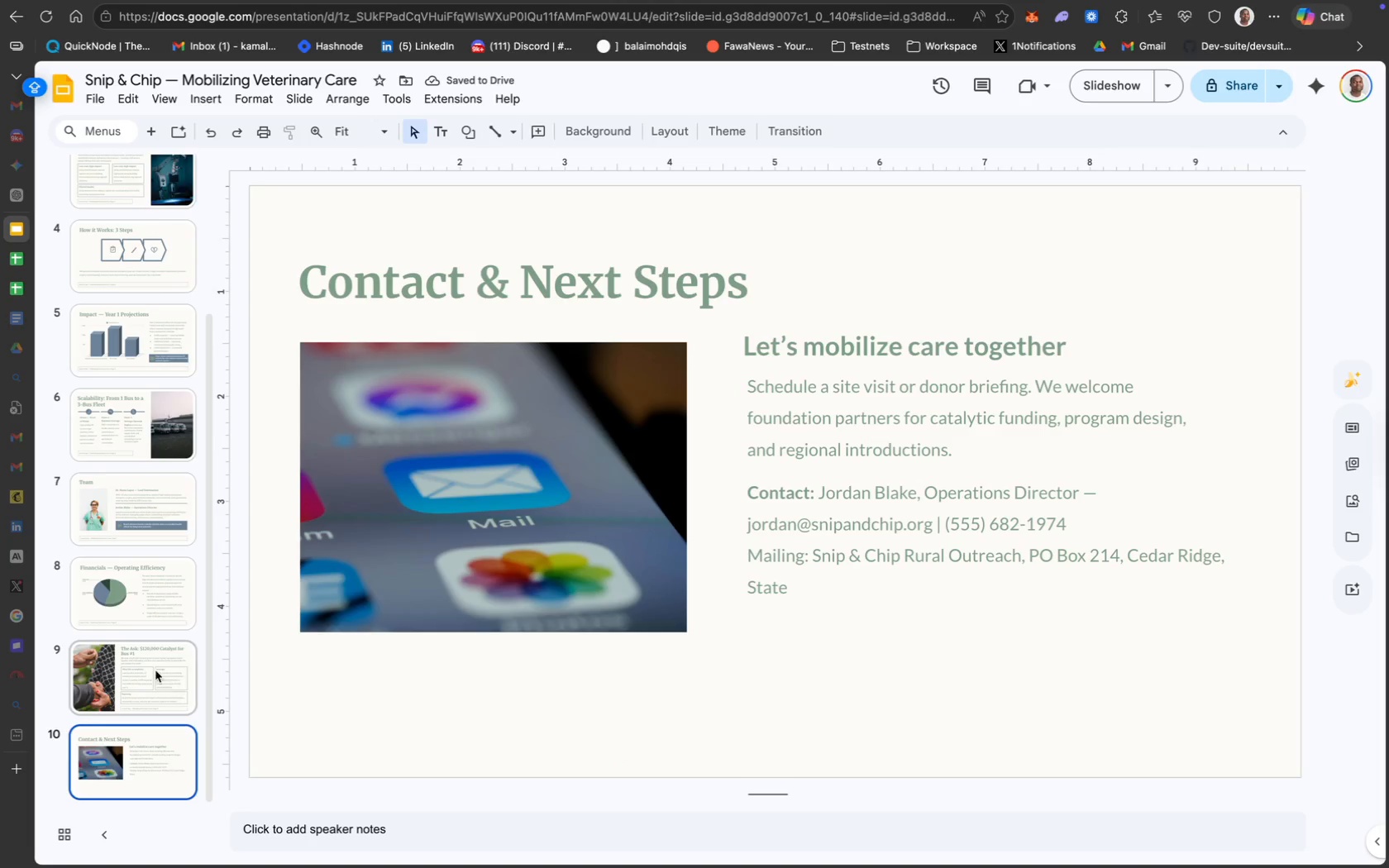 
wait(6.32)
 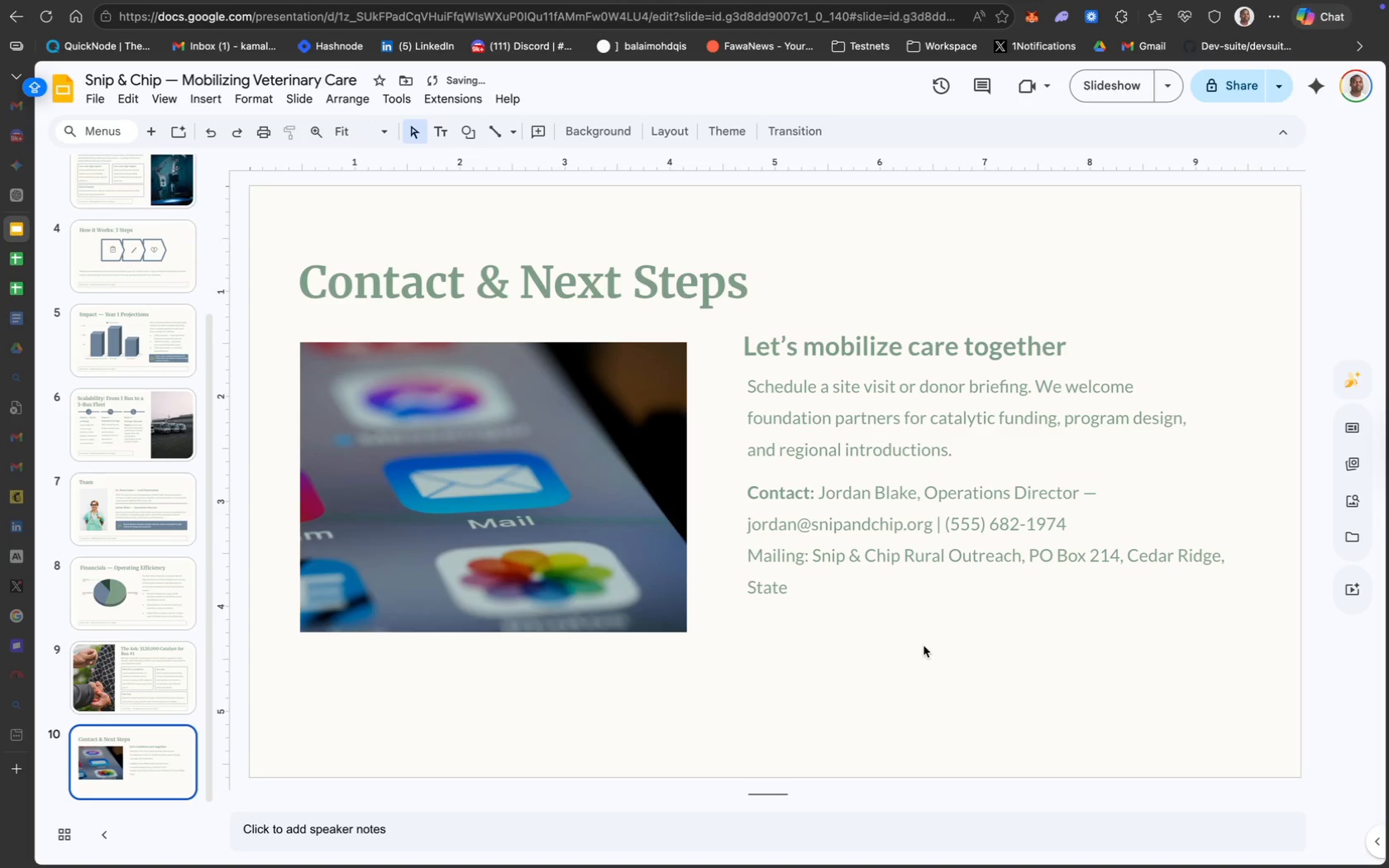 
left_click([504, 713])
 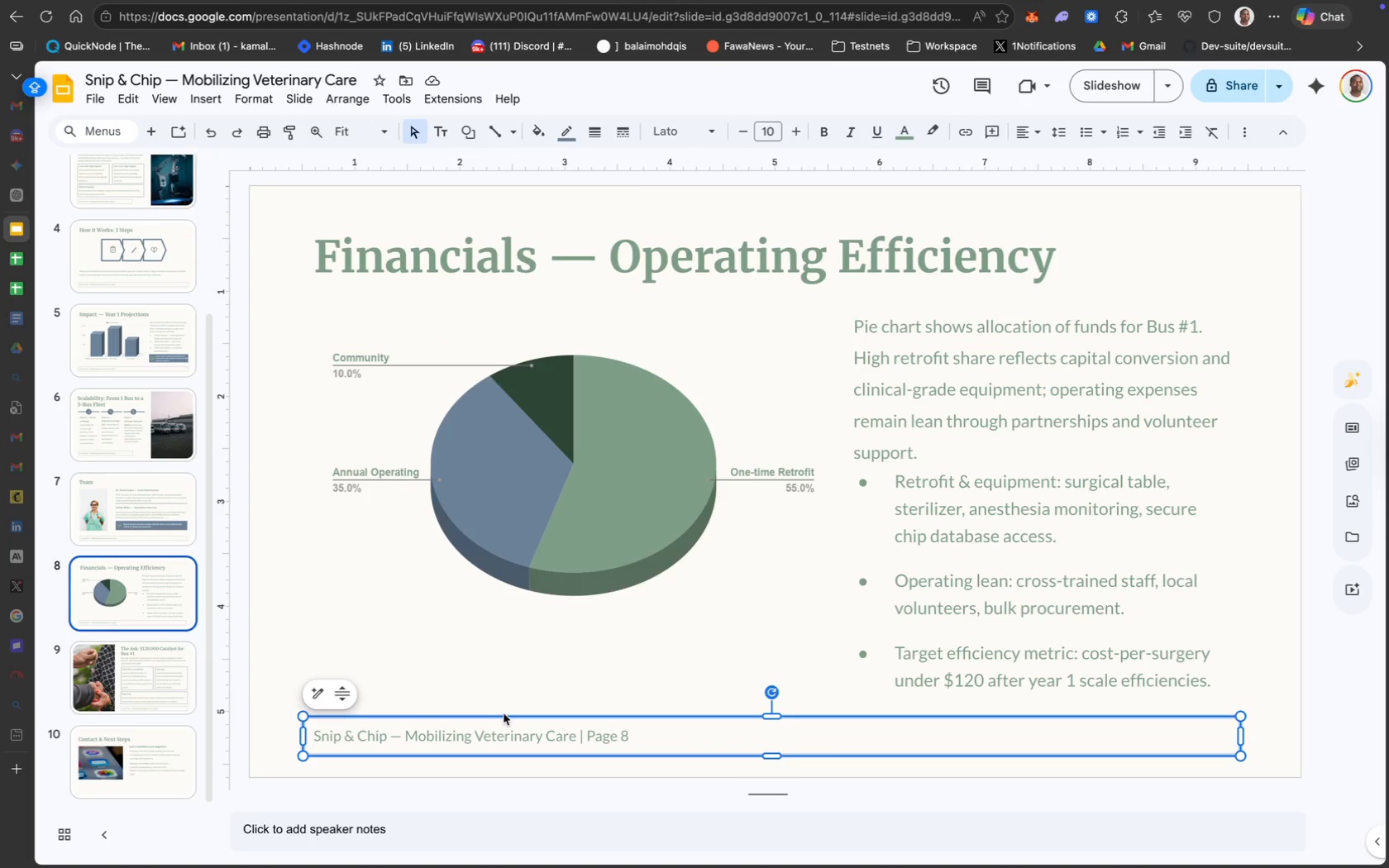 
key(Meta+CommandLeft)
 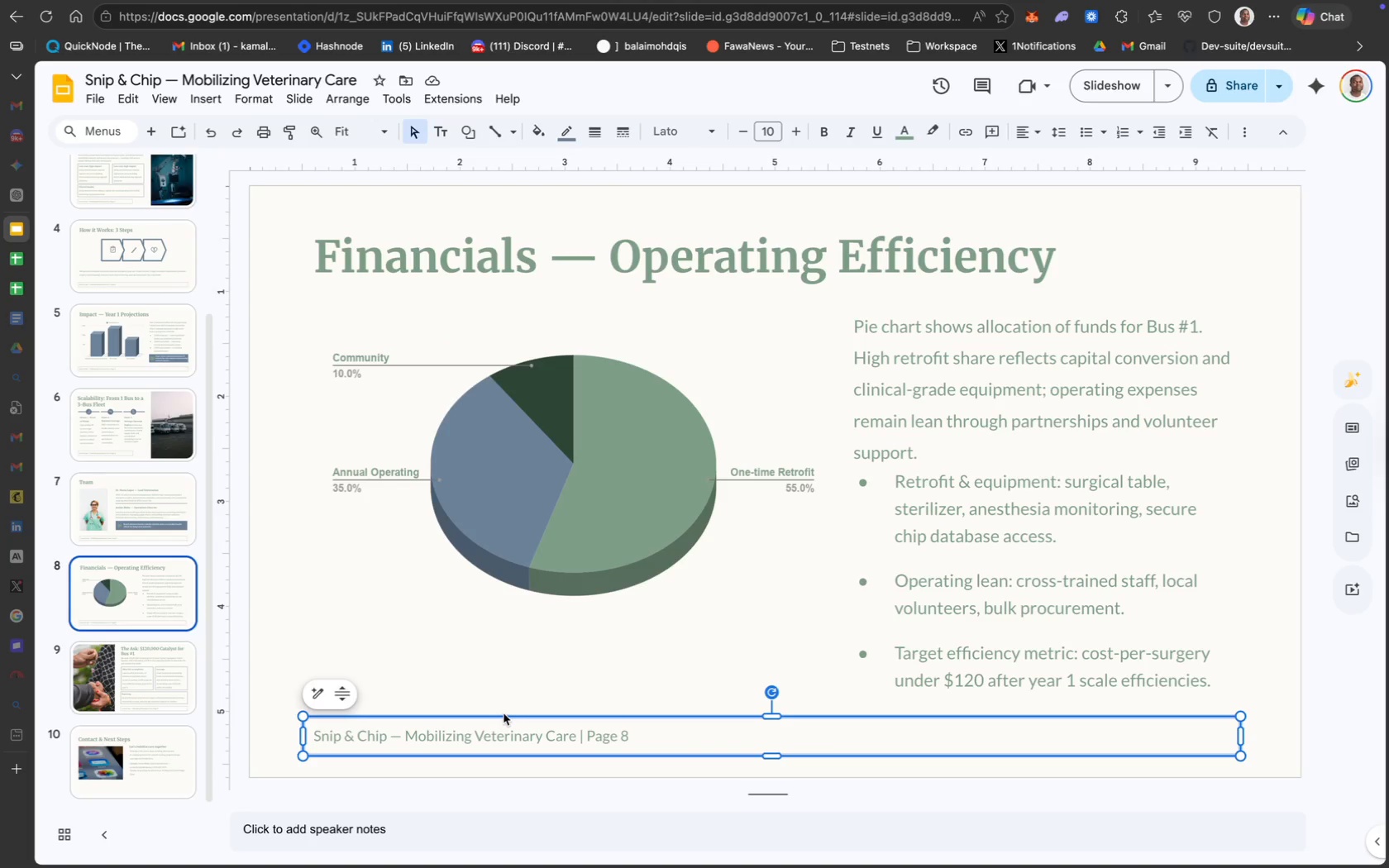 
key(Meta+C)
 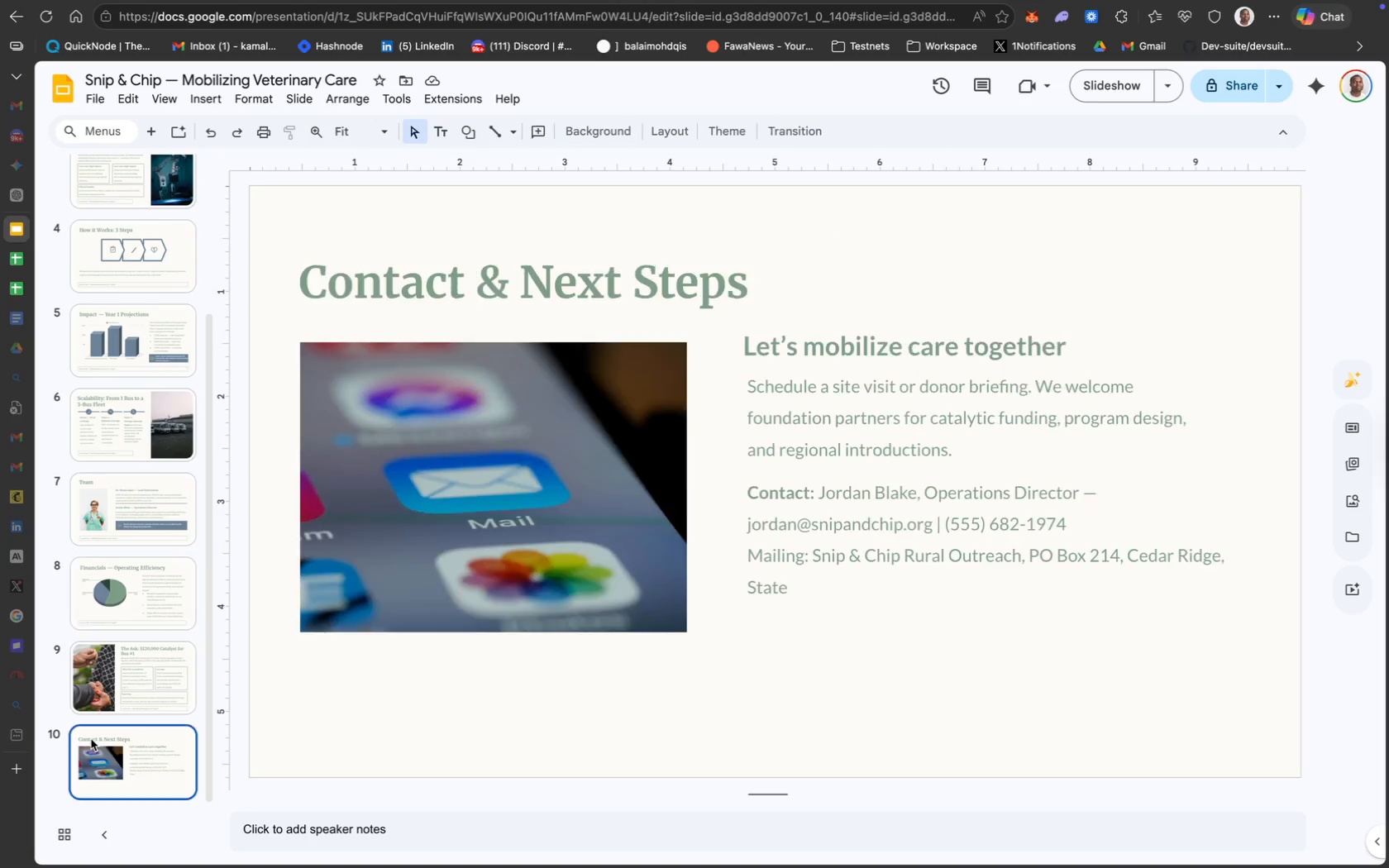 
left_click([364, 713])
 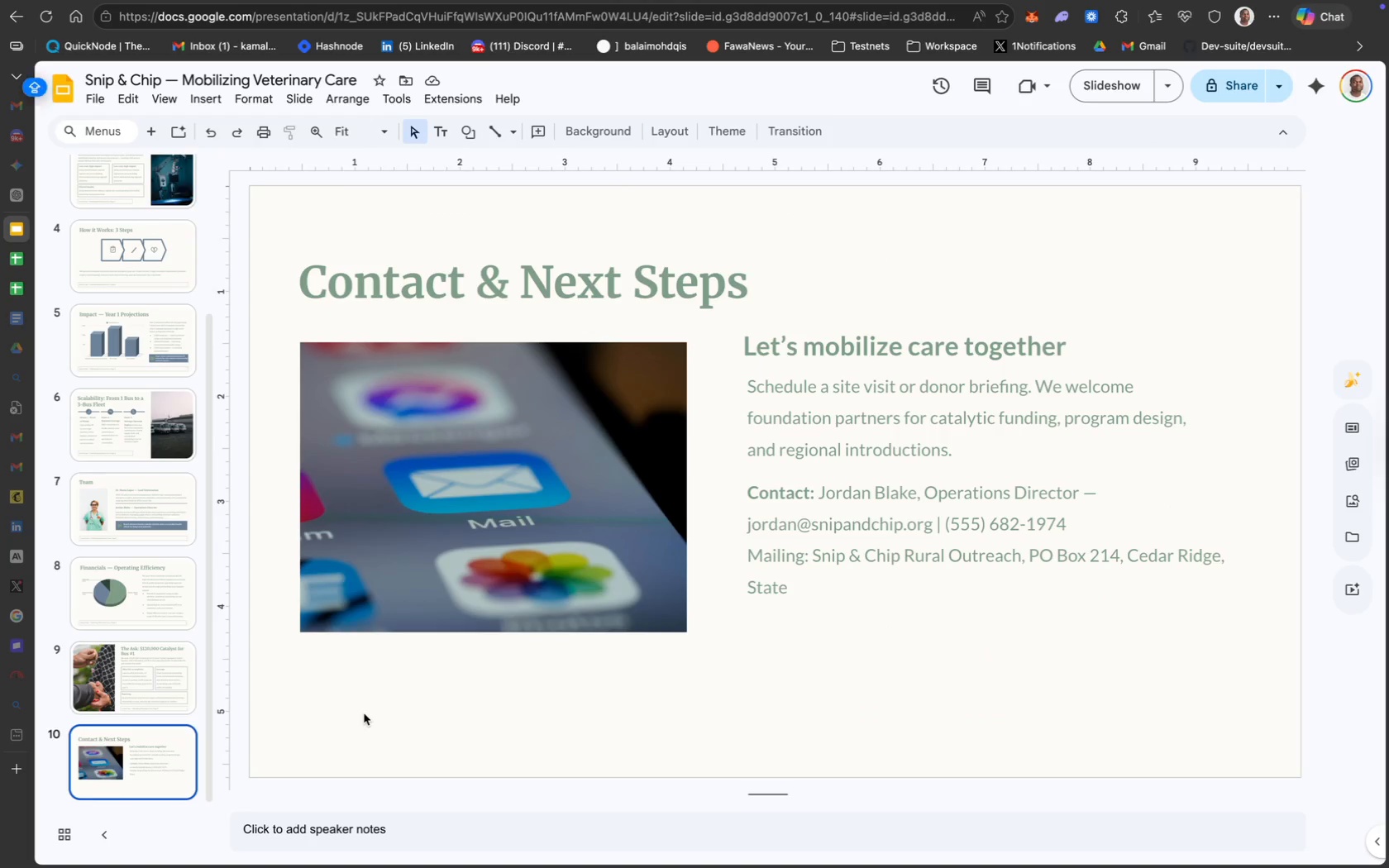 
key(Meta+CommandLeft)
 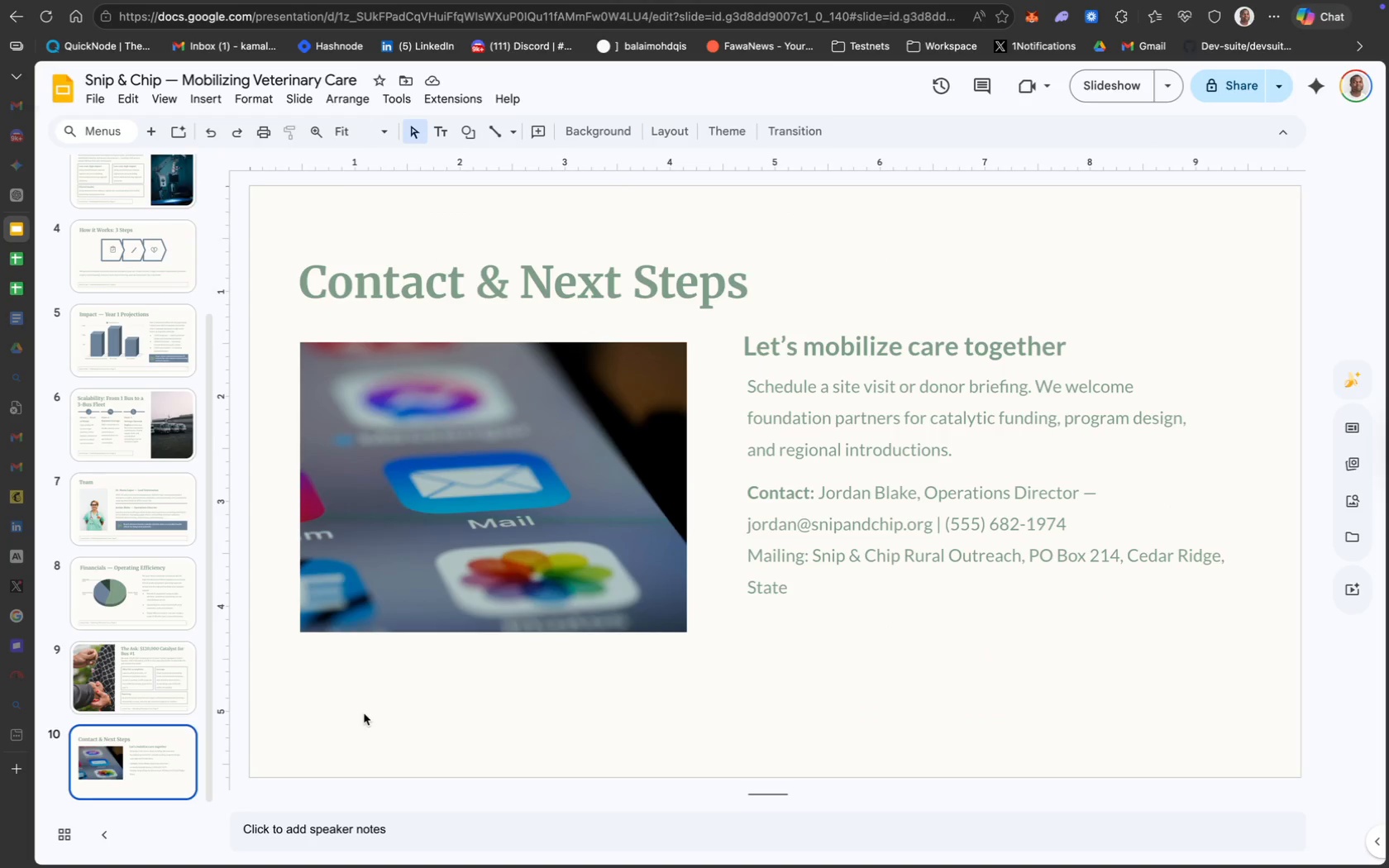 
key(Meta+V)
 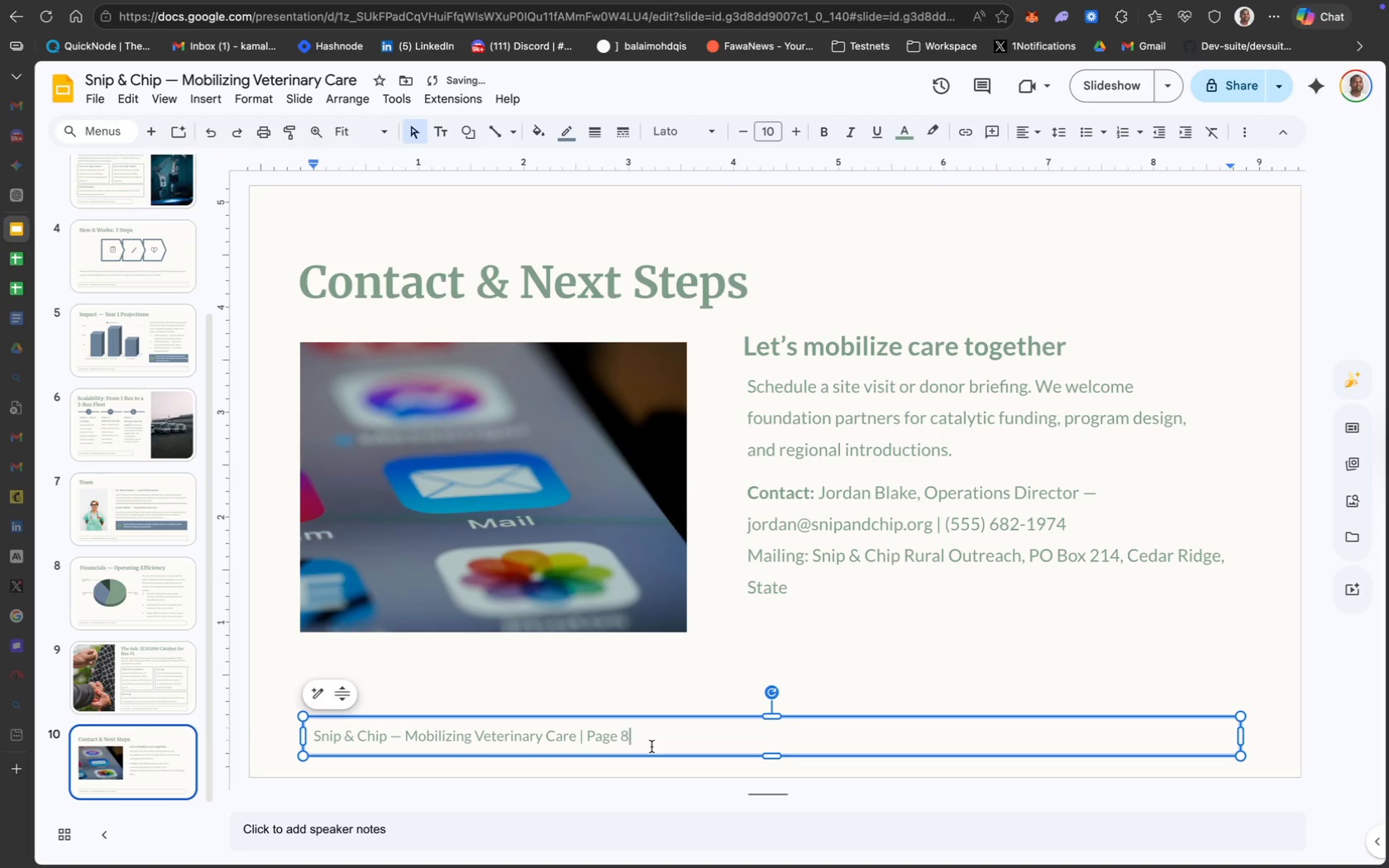 
key(Backspace)
type(10)
 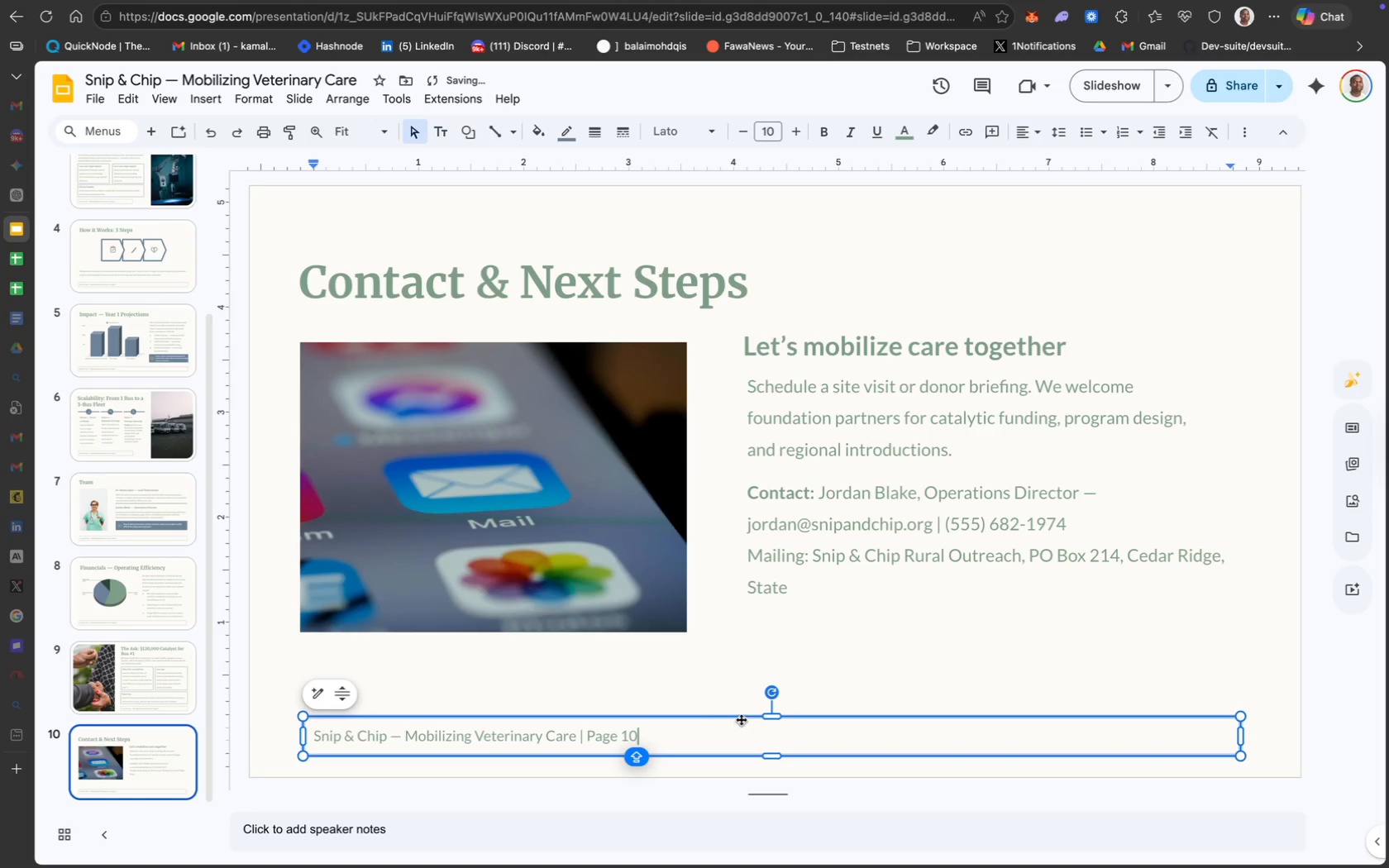 
left_click_drag(start_coordinate=[741, 718], to_coordinate=[741, 709])
 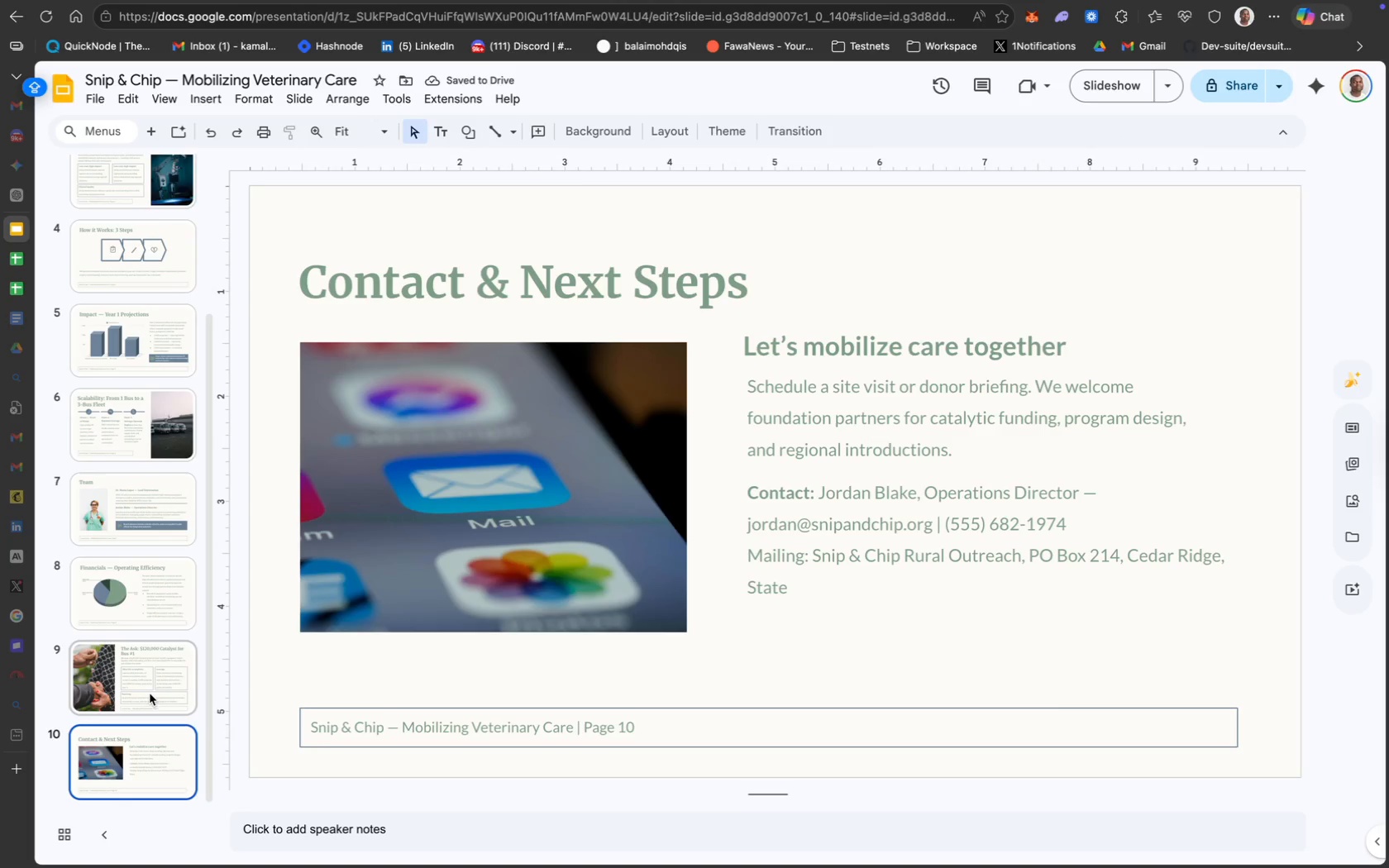 
wait(8.4)
 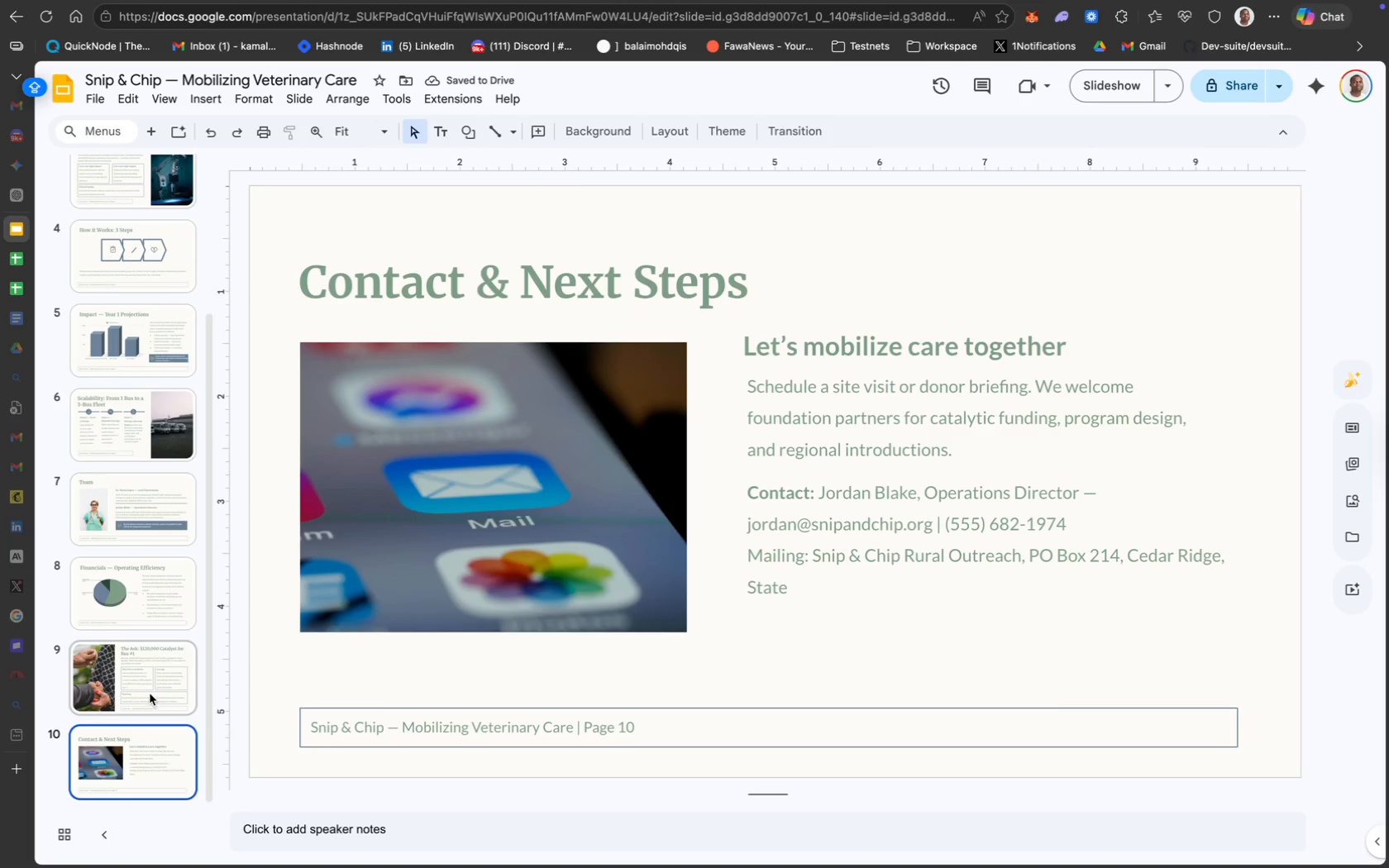 
type(Oh okay )
 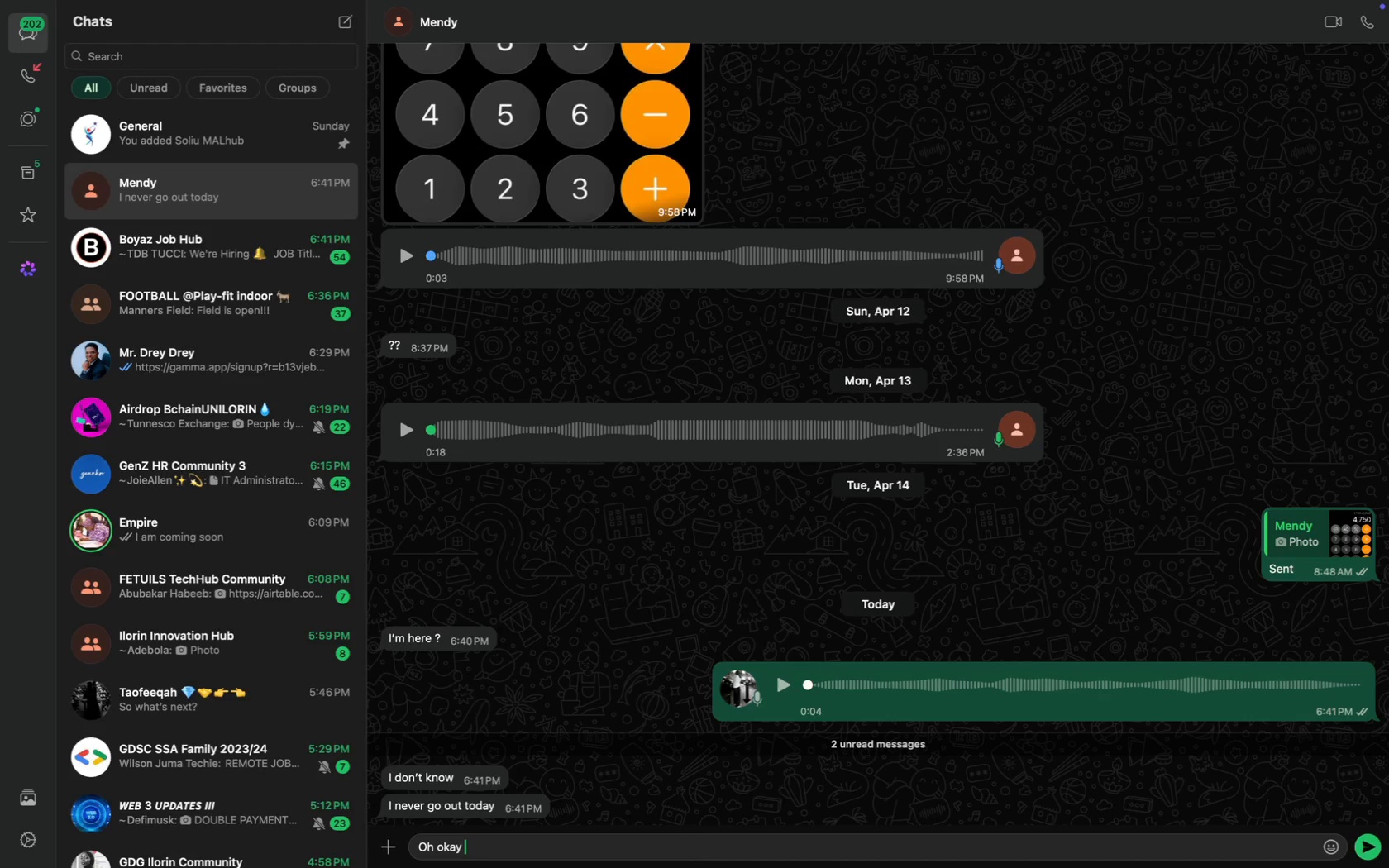 
key(Enter)
 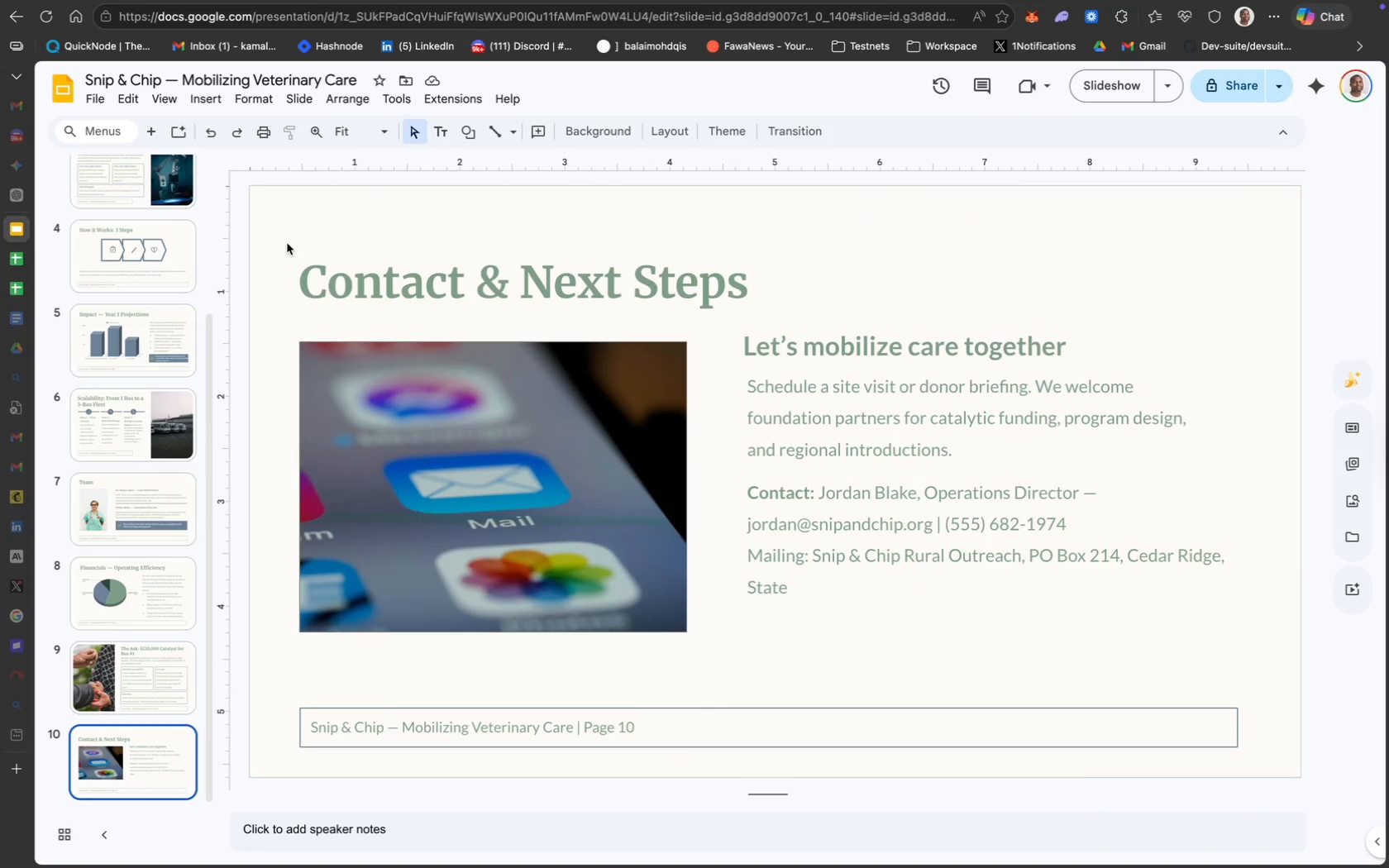 
wait(7.43)
 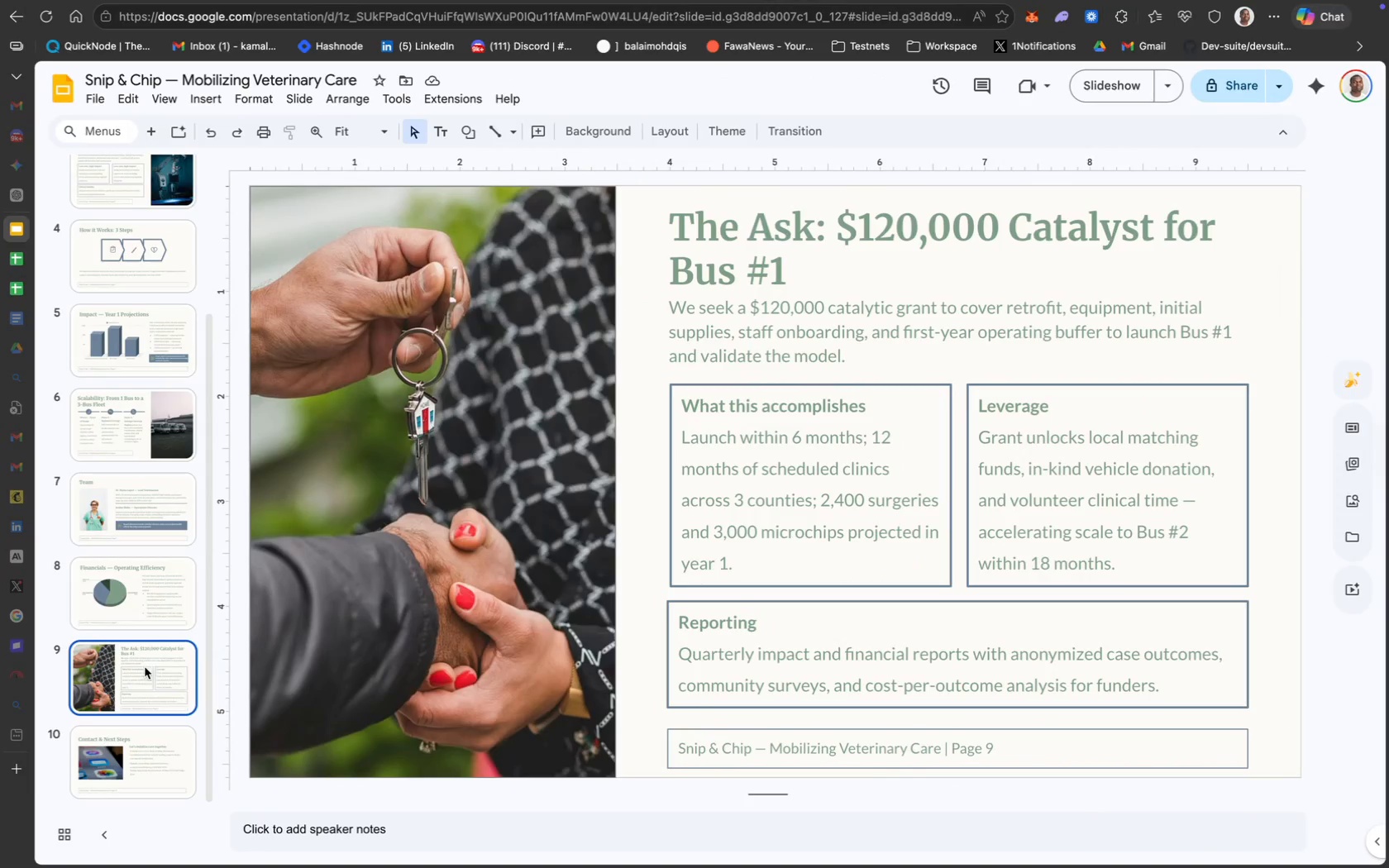 
left_click_drag(start_coordinate=[274, 236], to_coordinate=[1118, 555])
 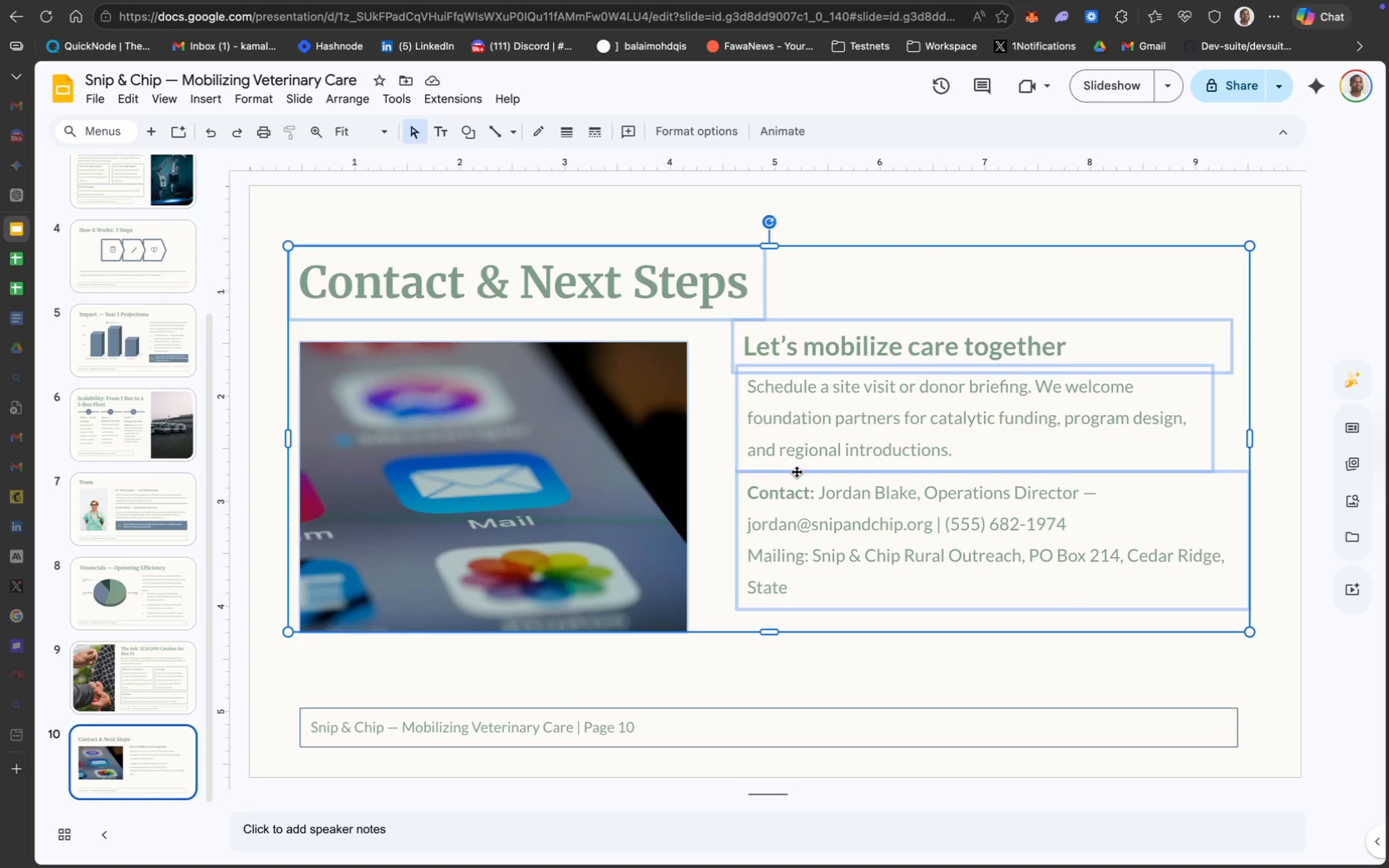 
left_click_drag(start_coordinate=[795, 471], to_coordinate=[796, 491])
 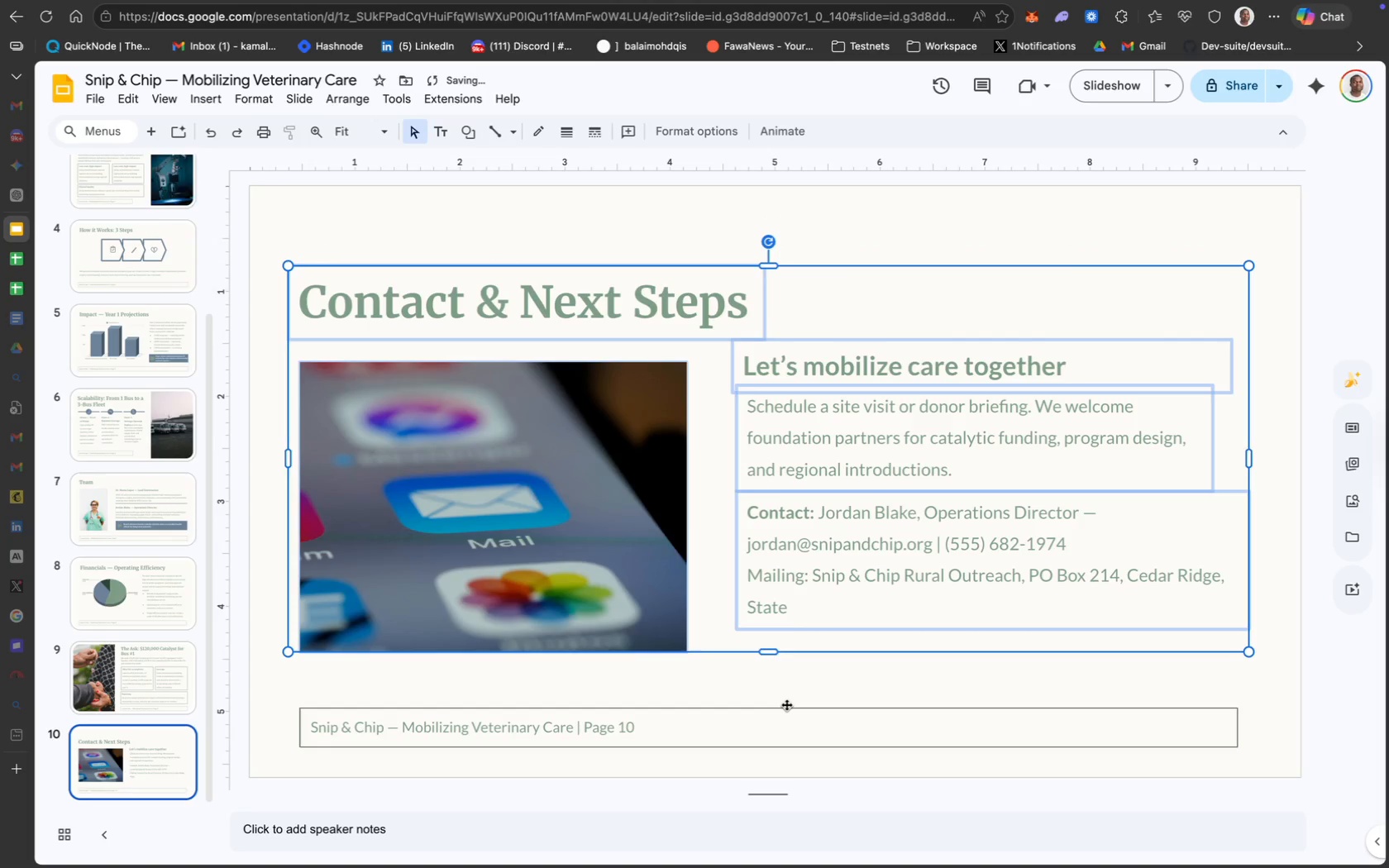 
left_click([786, 706])
 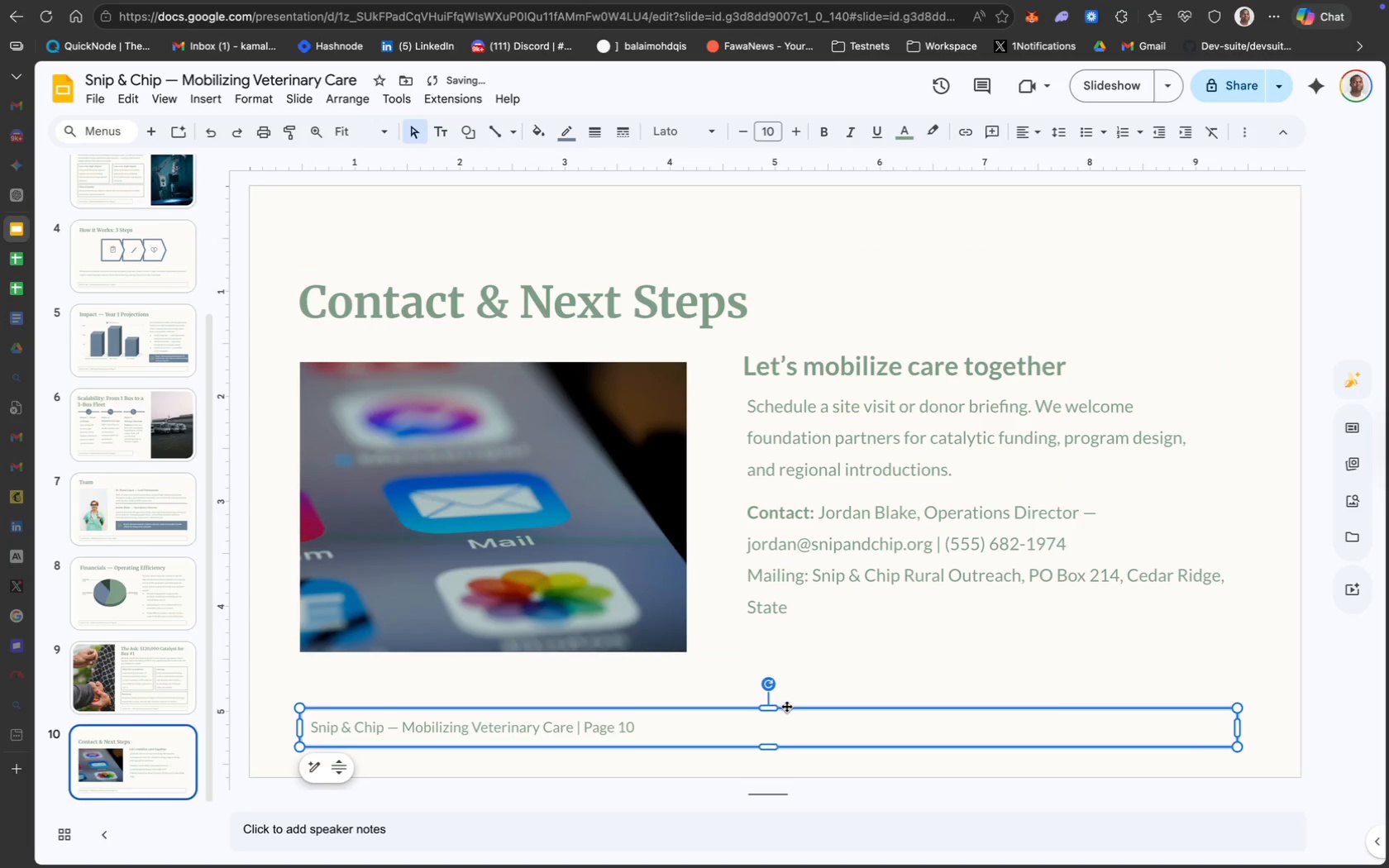 
hold_key(key=ShiftLeft, duration=0.48)
 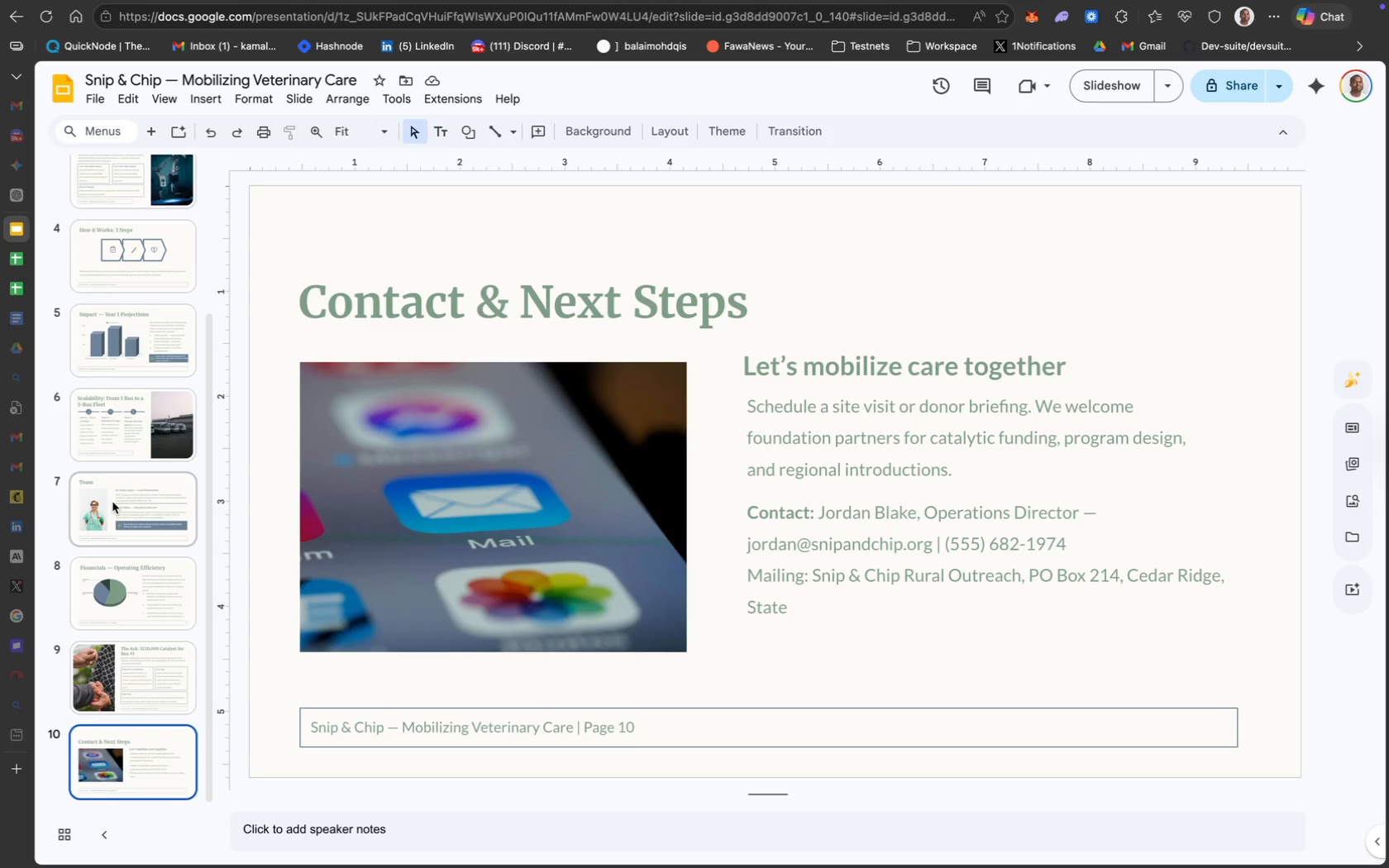 
wait(5.32)
 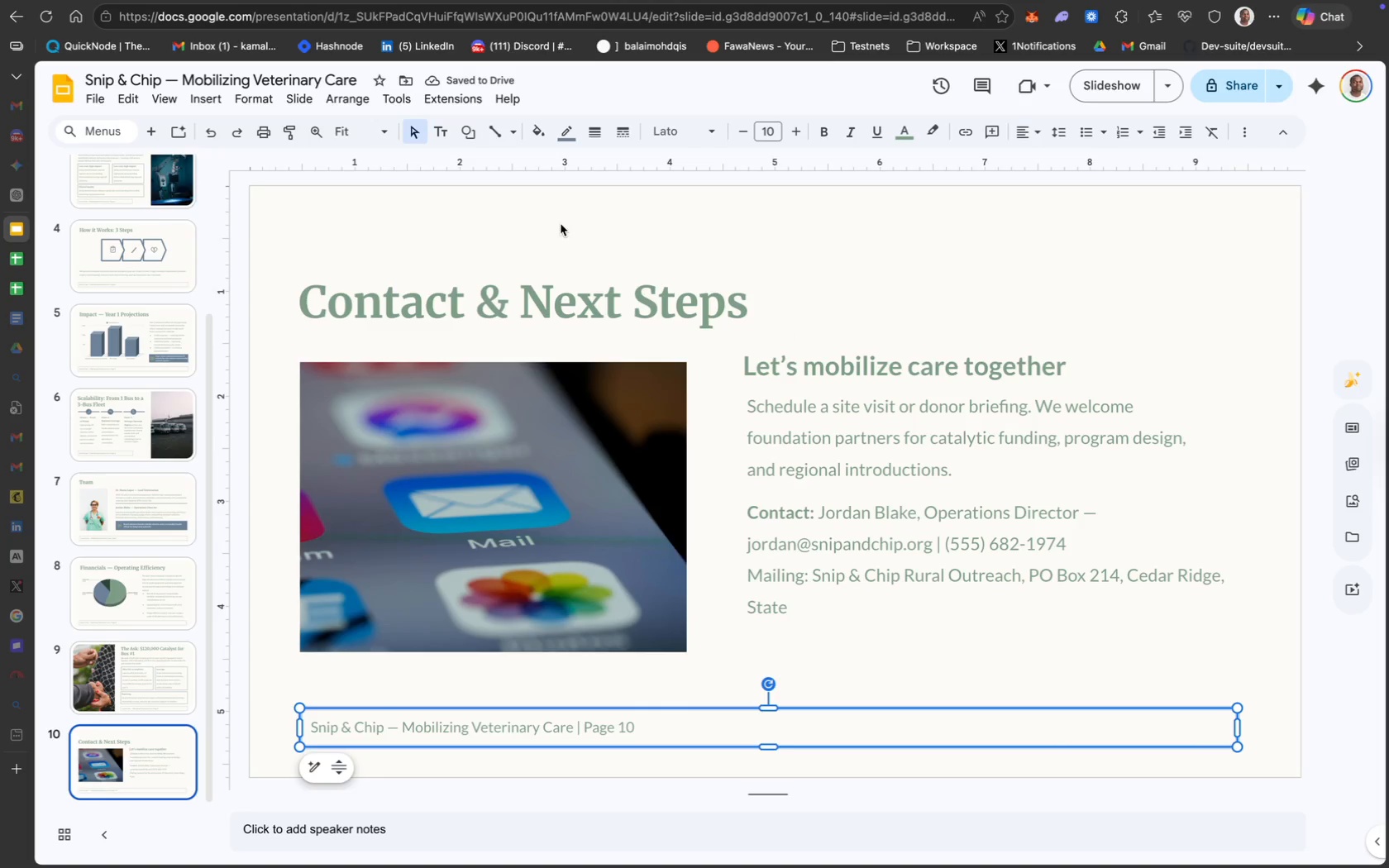 
scroll: coordinate [138, 628], scroll_direction: up, amount: 131.0
 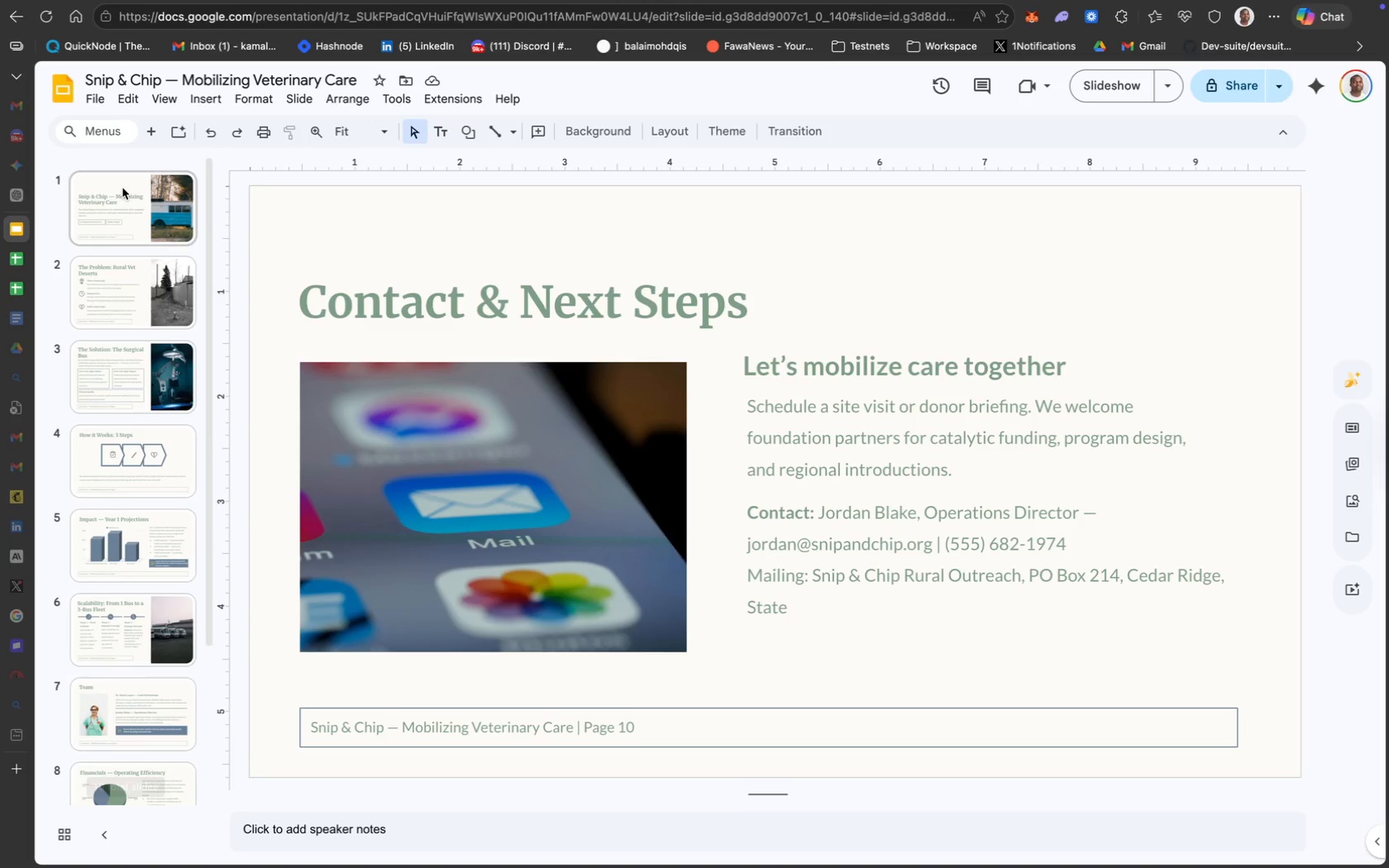 
left_click([126, 195])
 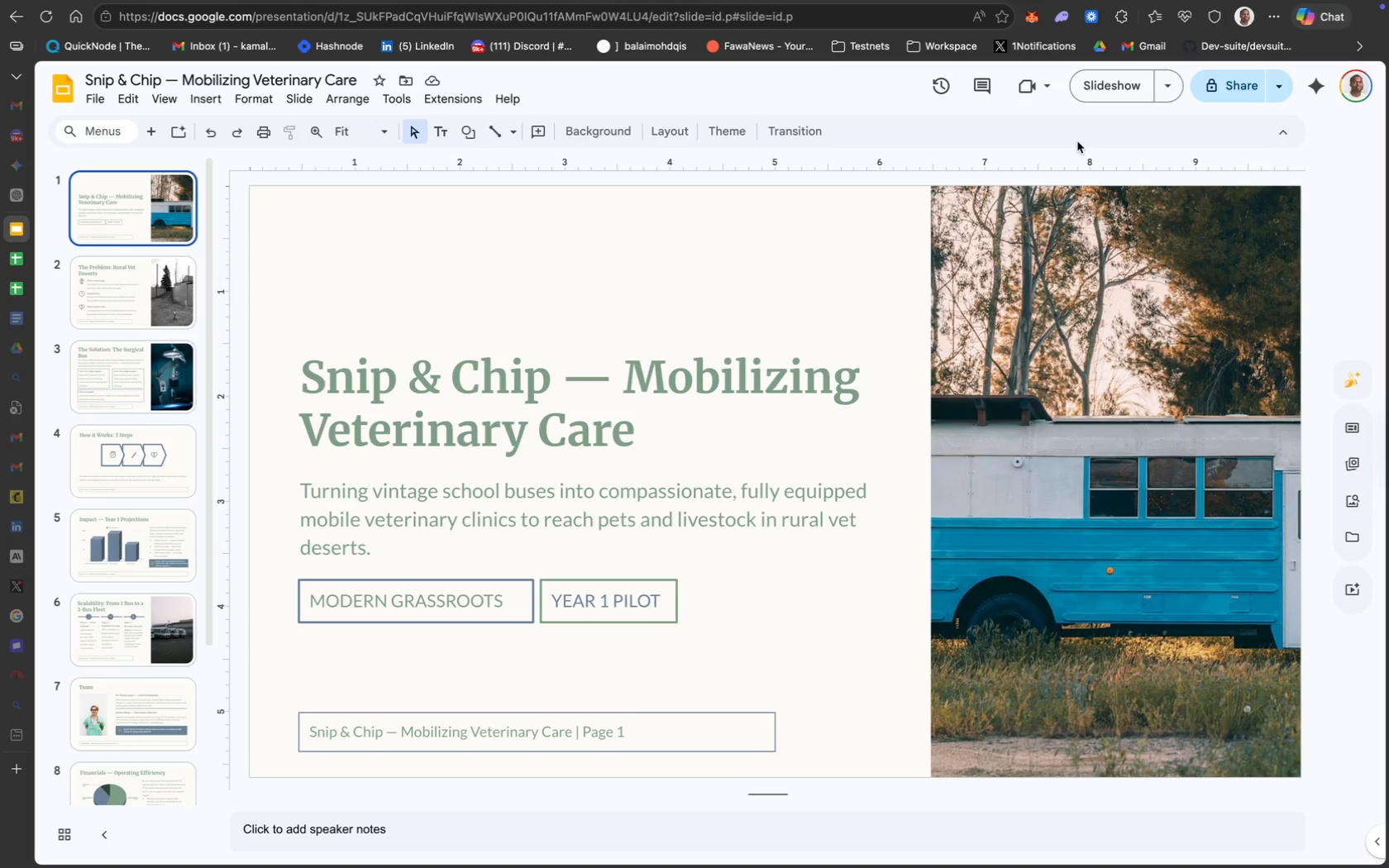 
left_click([1068, 100])
 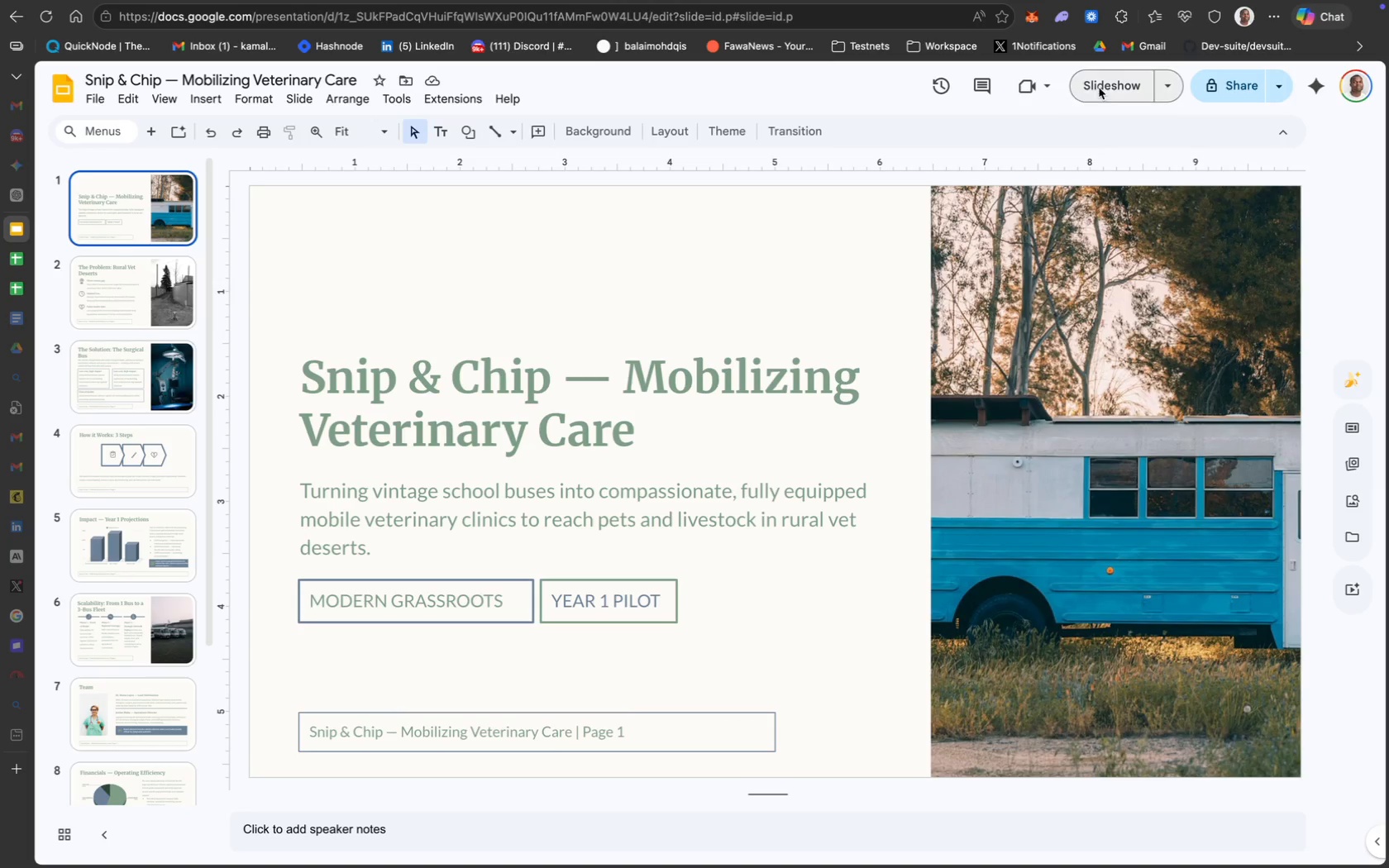 
left_click([1110, 84])
 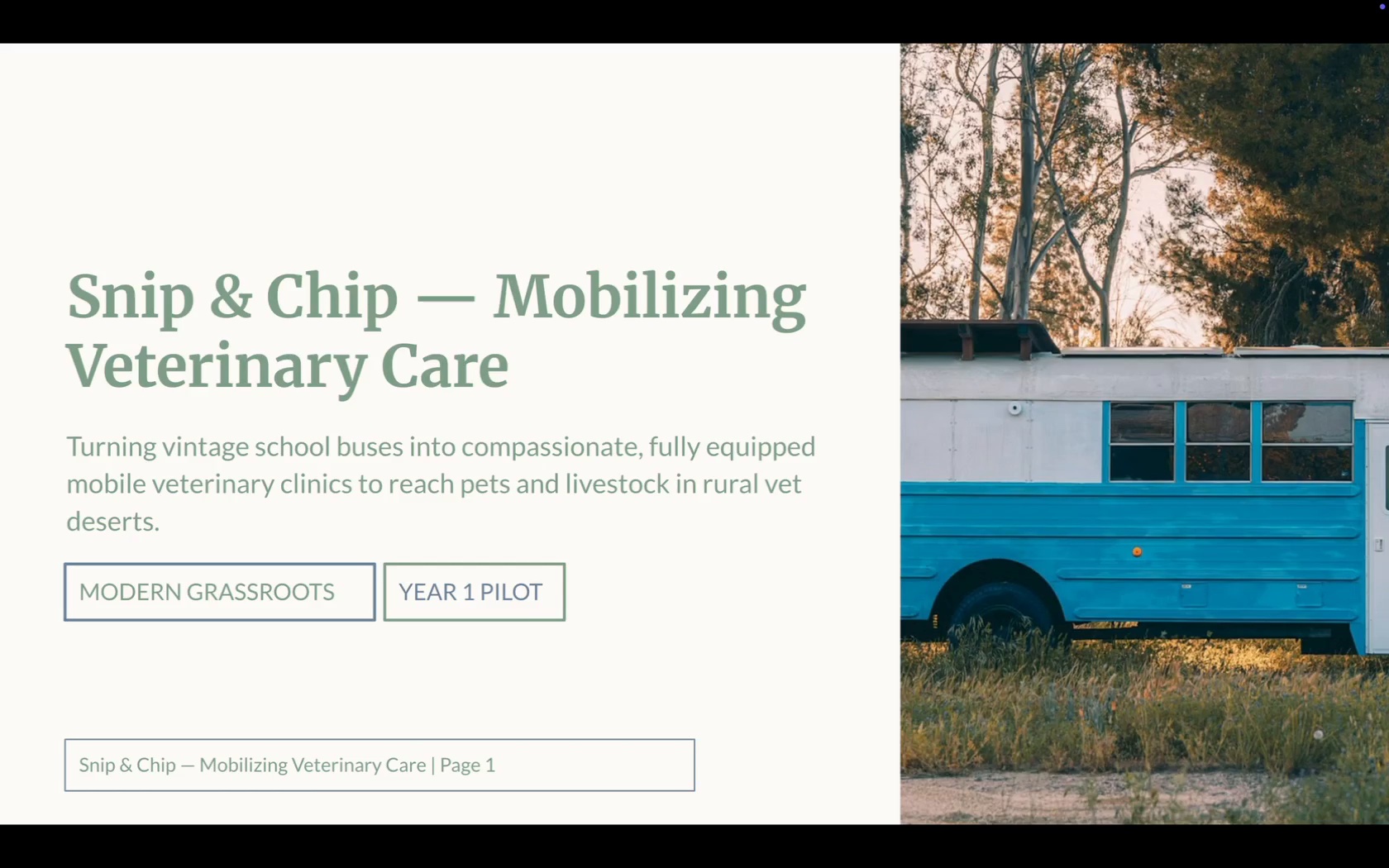 
wait(52.74)
 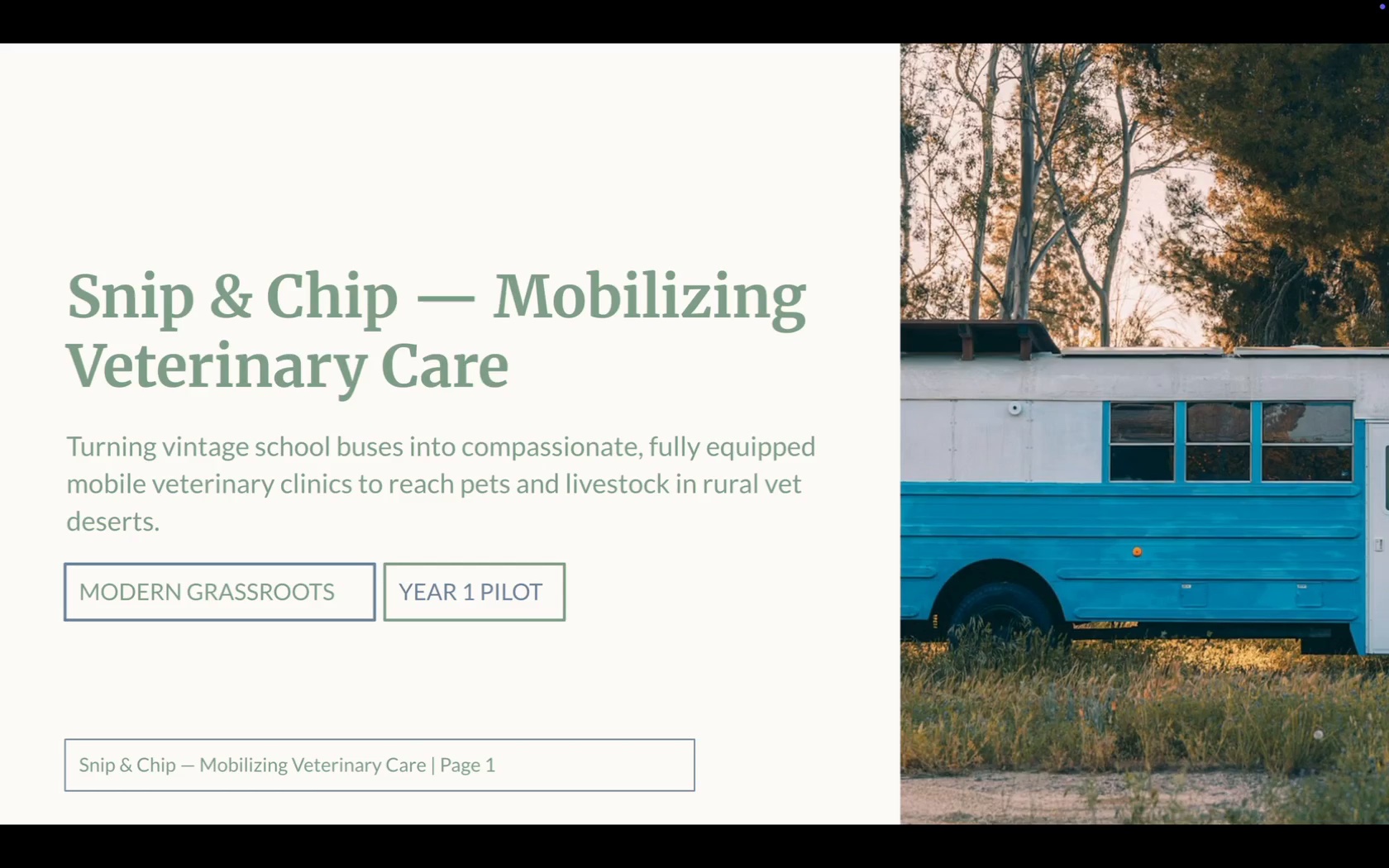 
key(ArrowRight)
 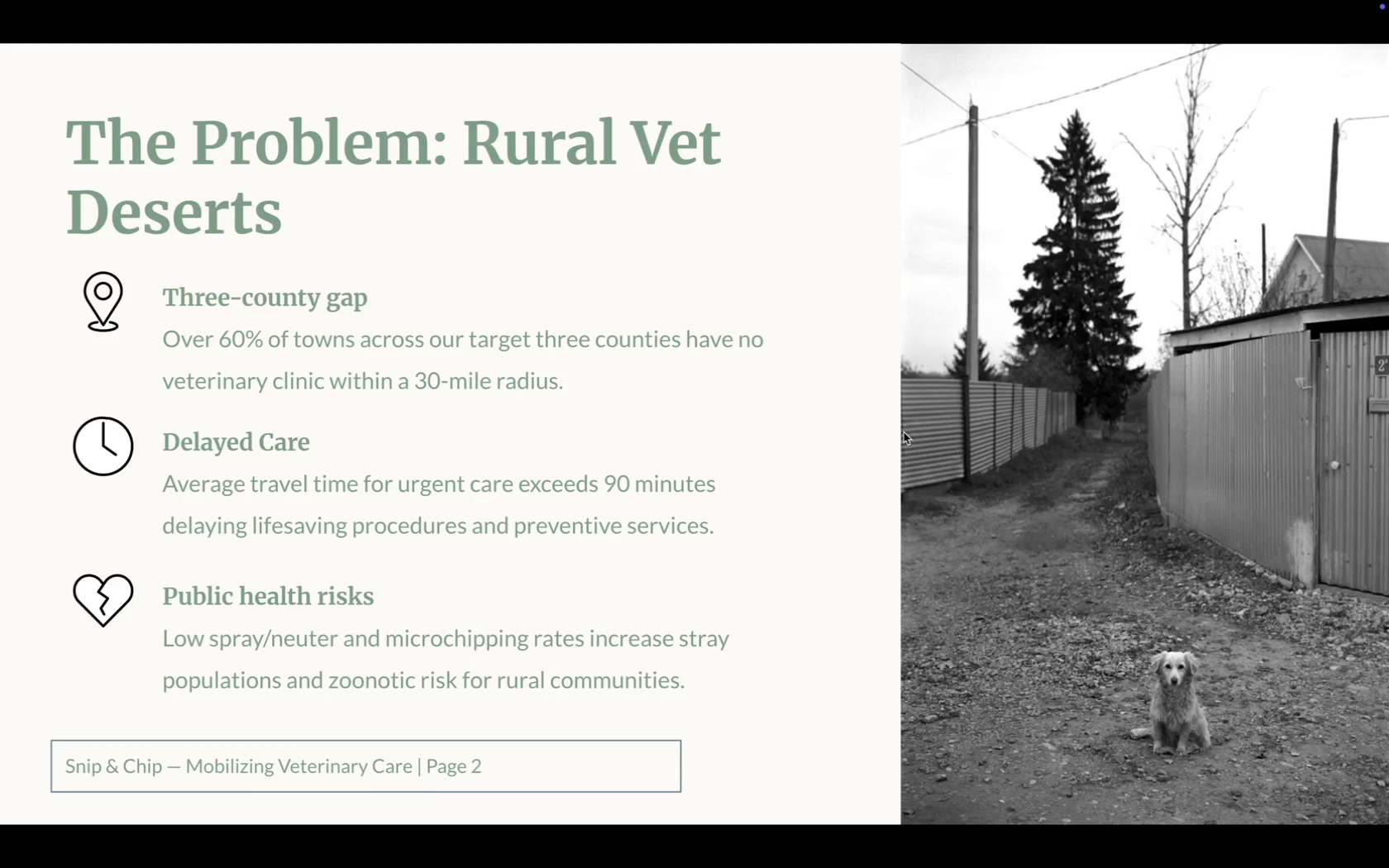 
key(ArrowRight)
 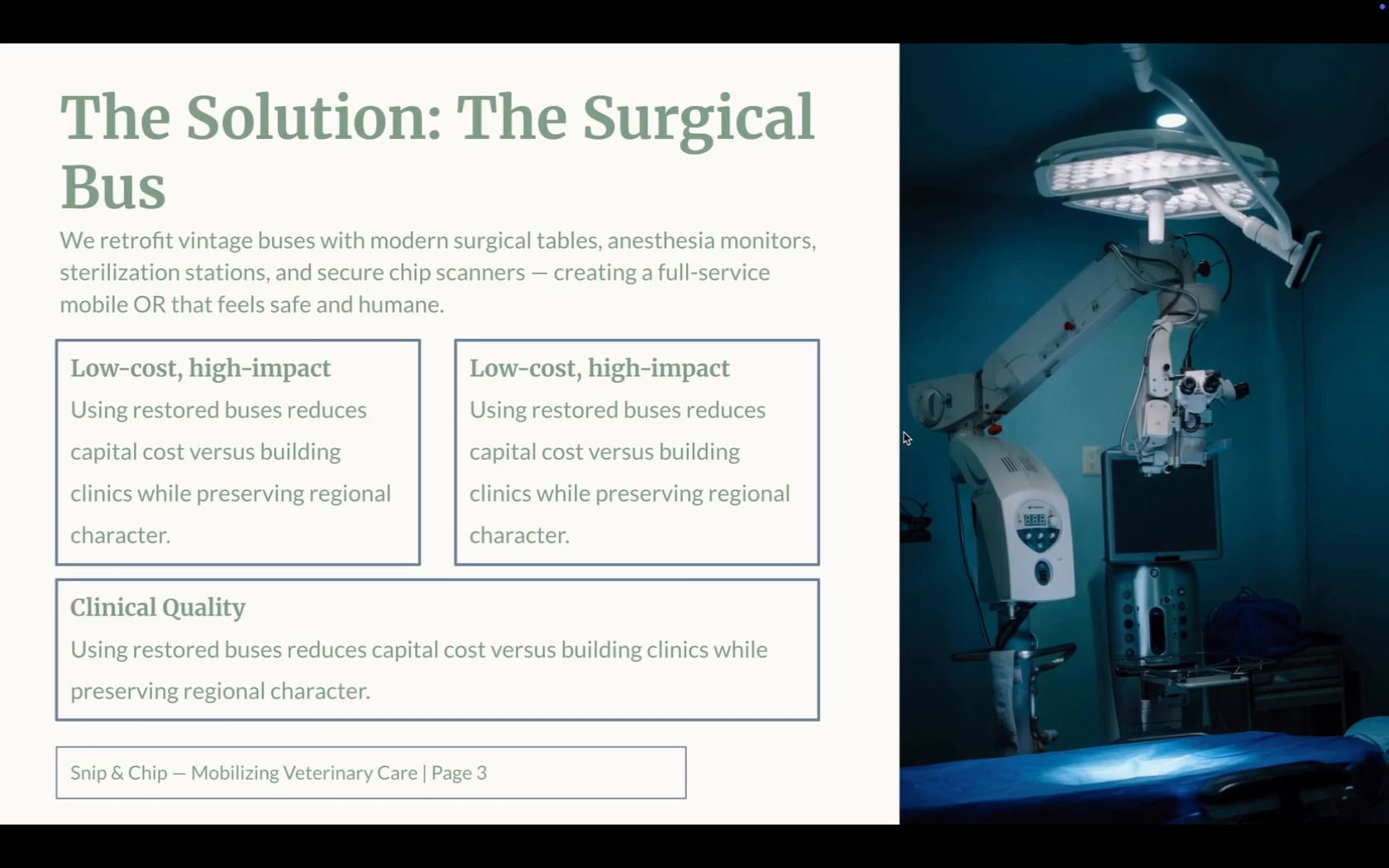 
key(ArrowRight)
 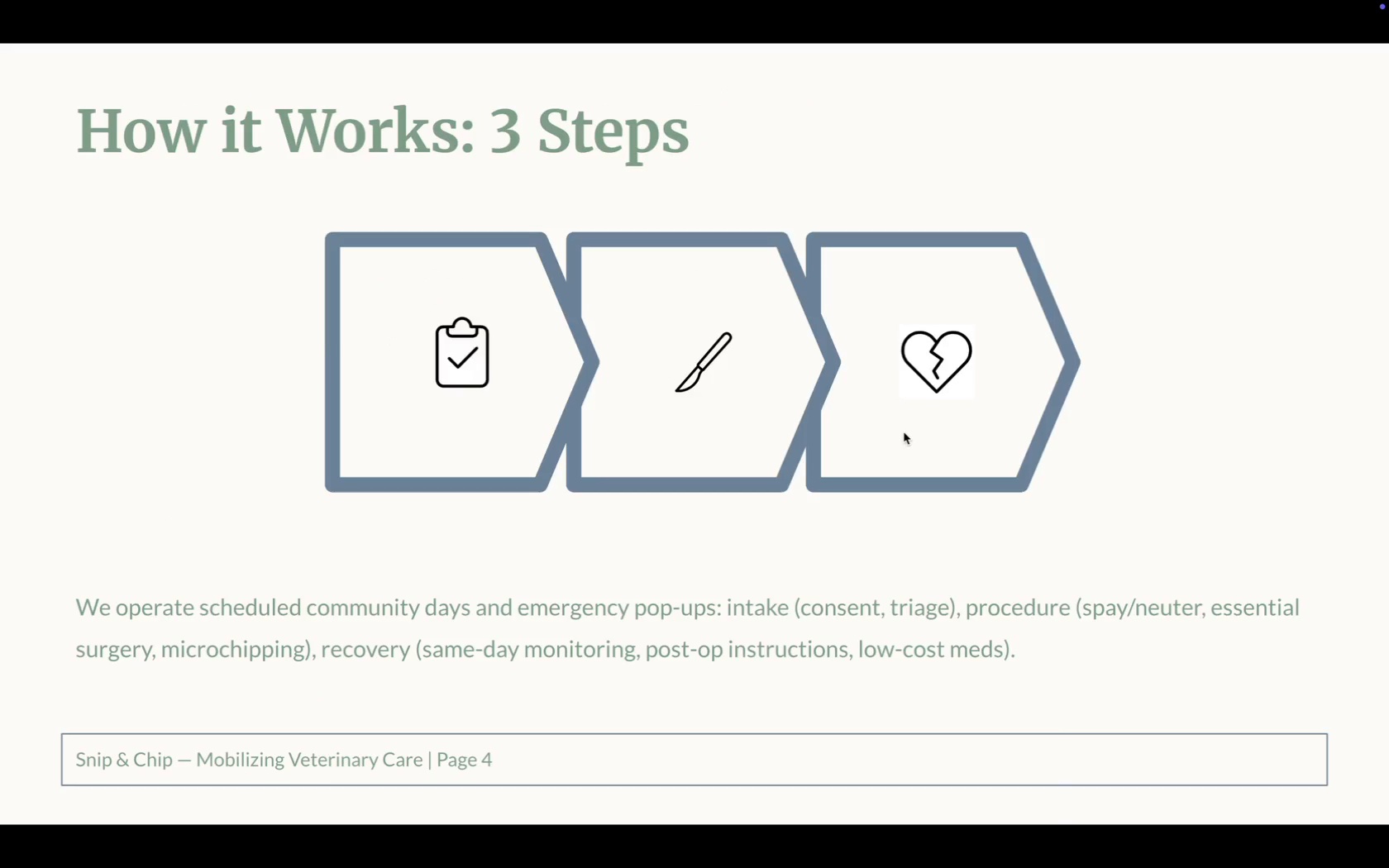 
key(ArrowRight)
 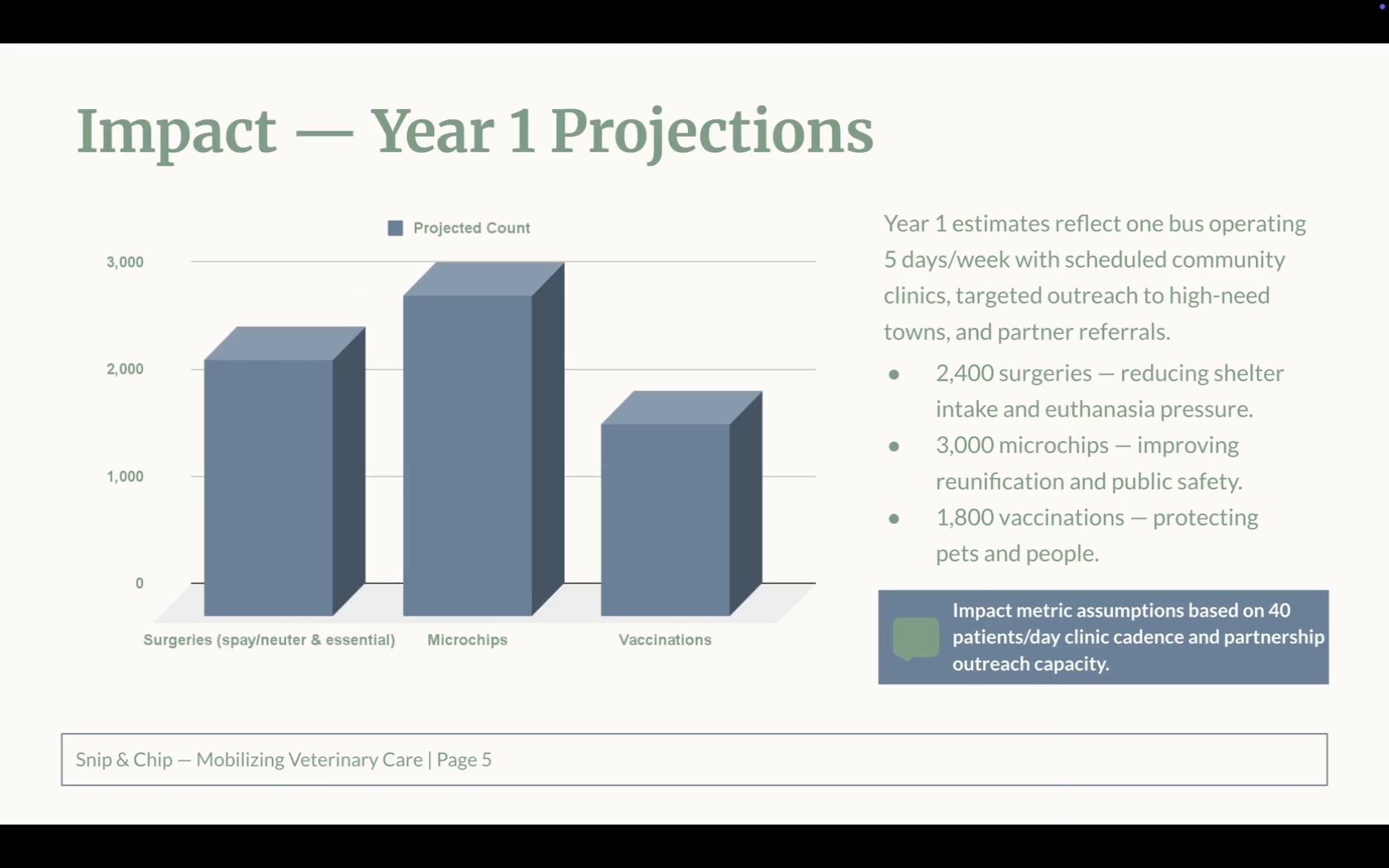 
key(ArrowRight)
 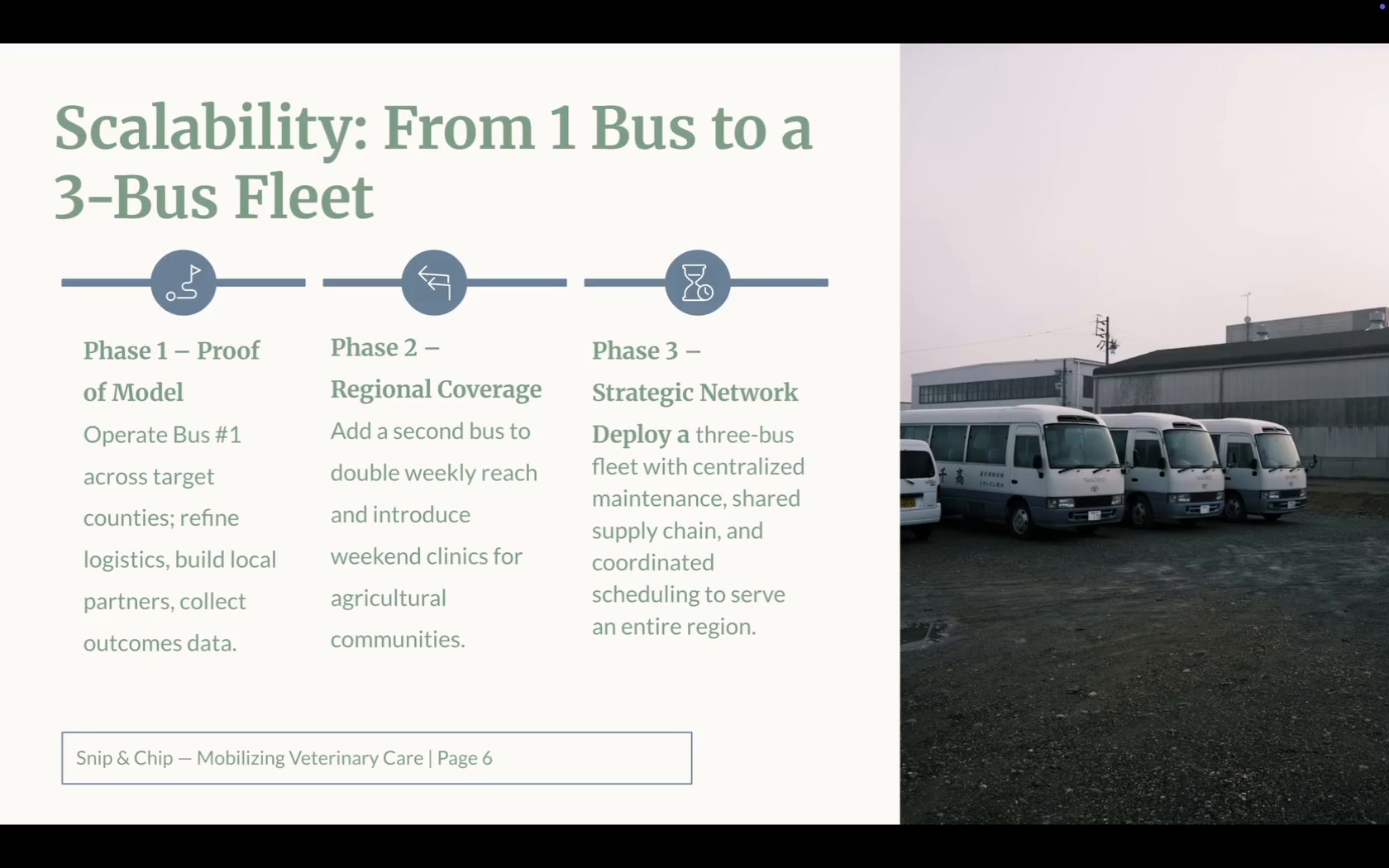 
key(ArrowRight)
 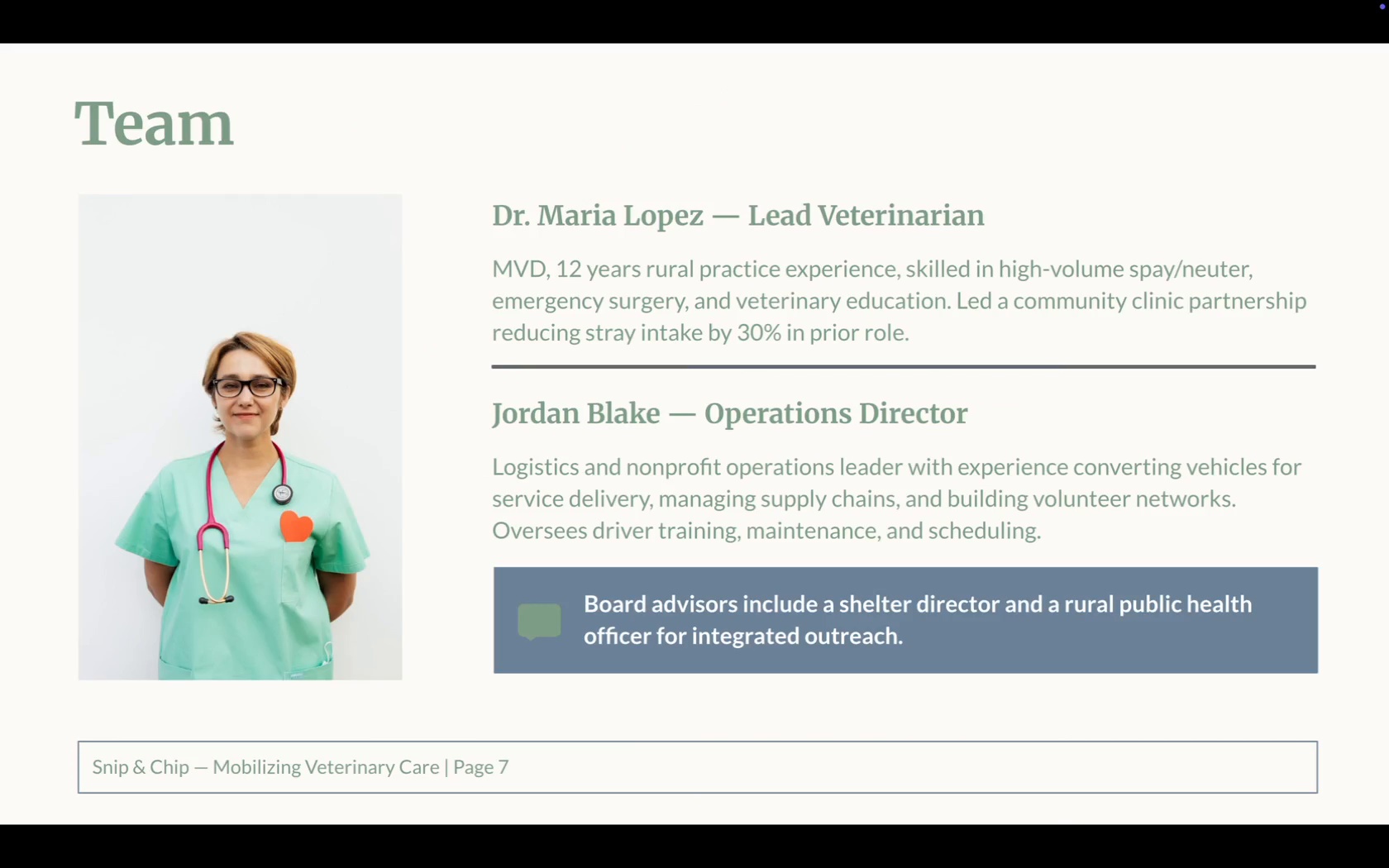 
key(ArrowRight)
 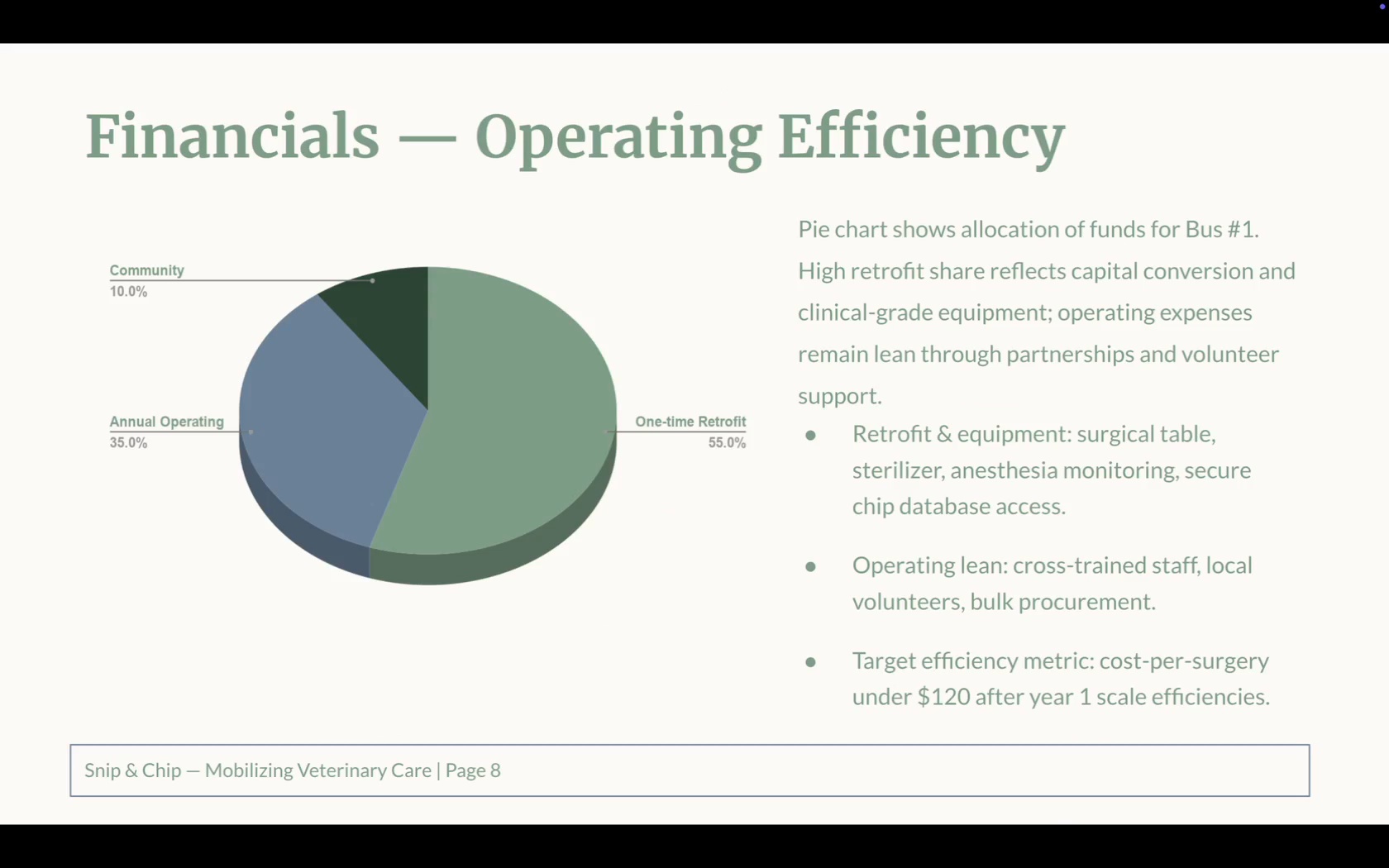 
key(ArrowRight)
 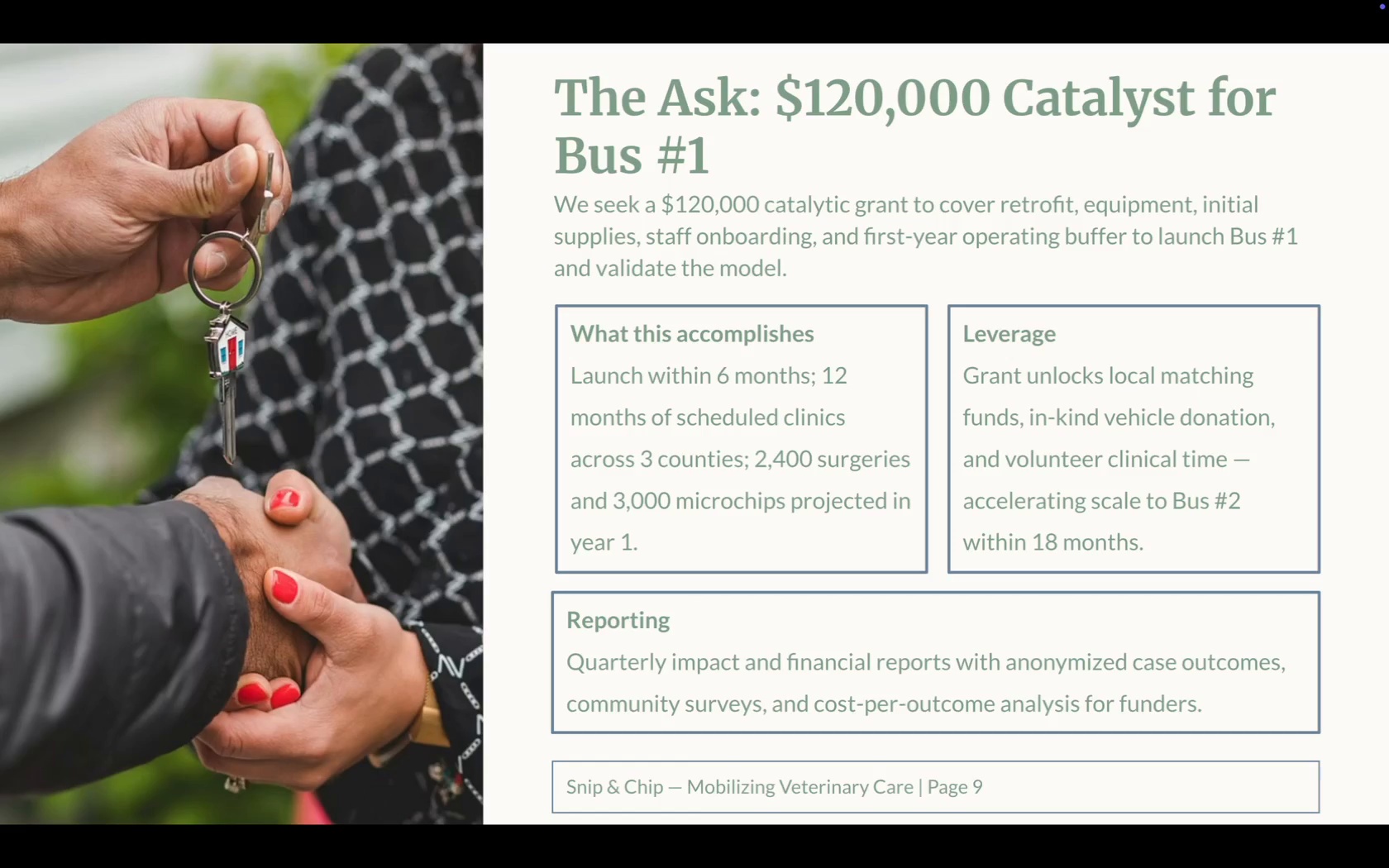 
key(ArrowRight)
 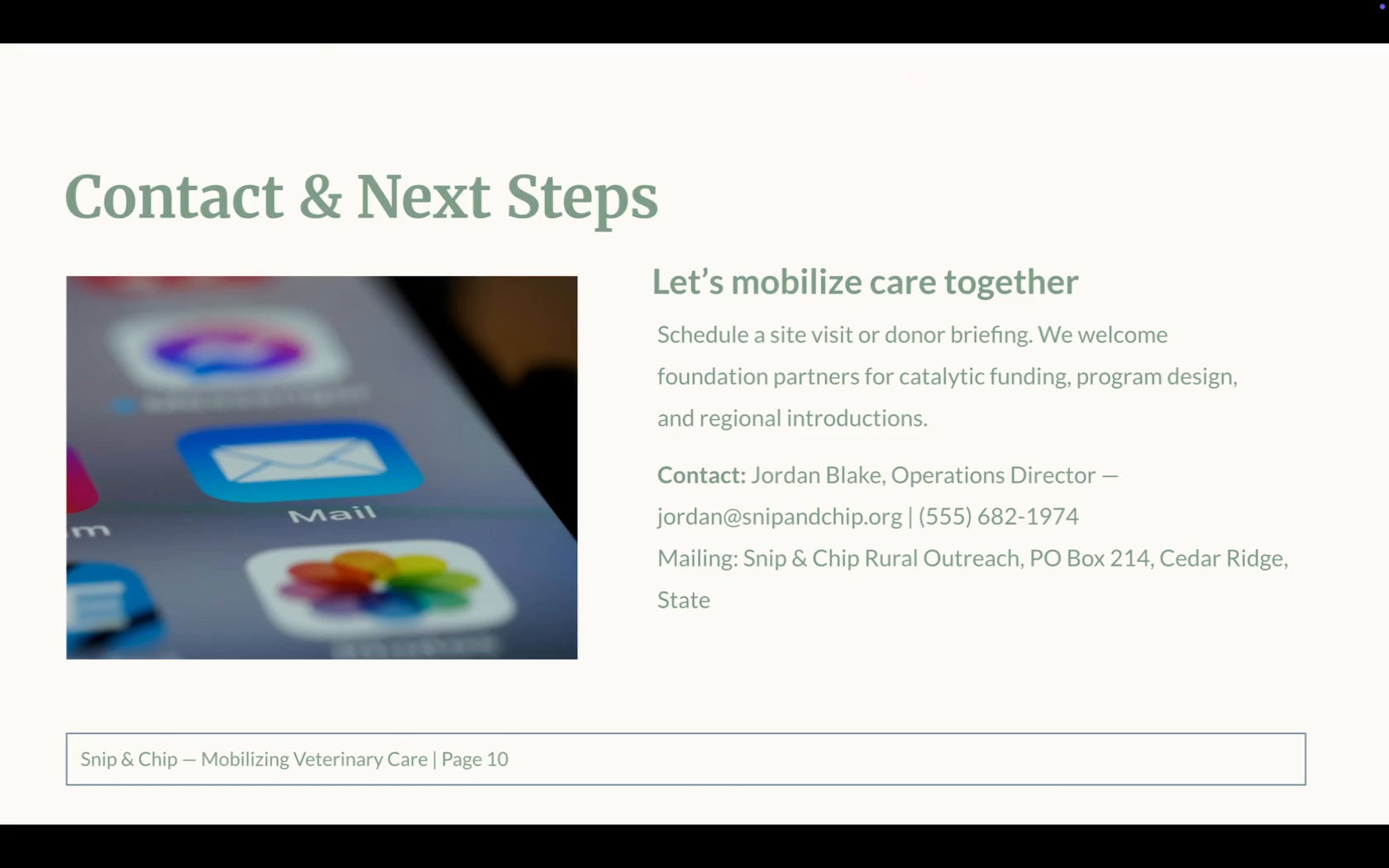 
key(ArrowRight)
 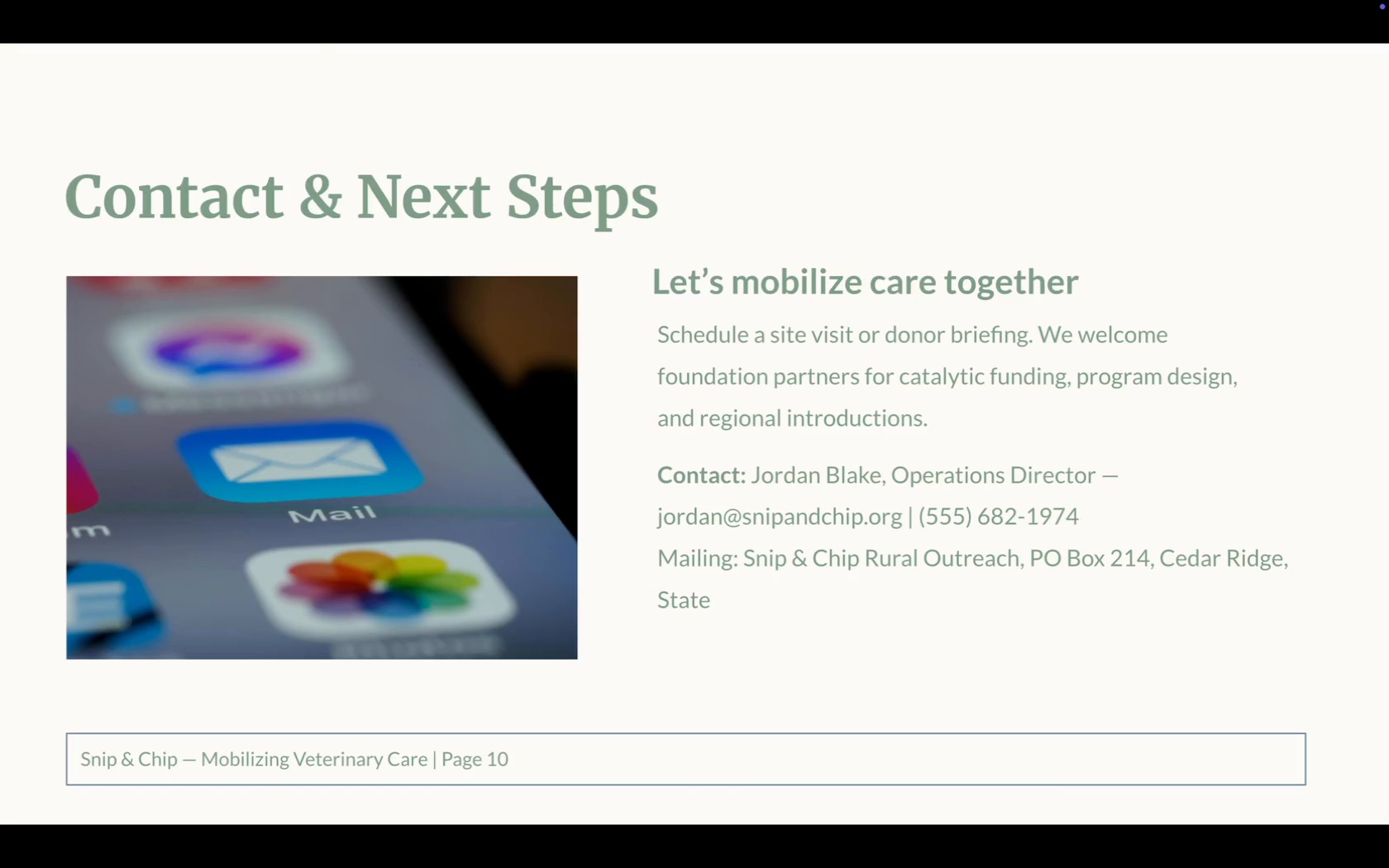 
key(Escape)
 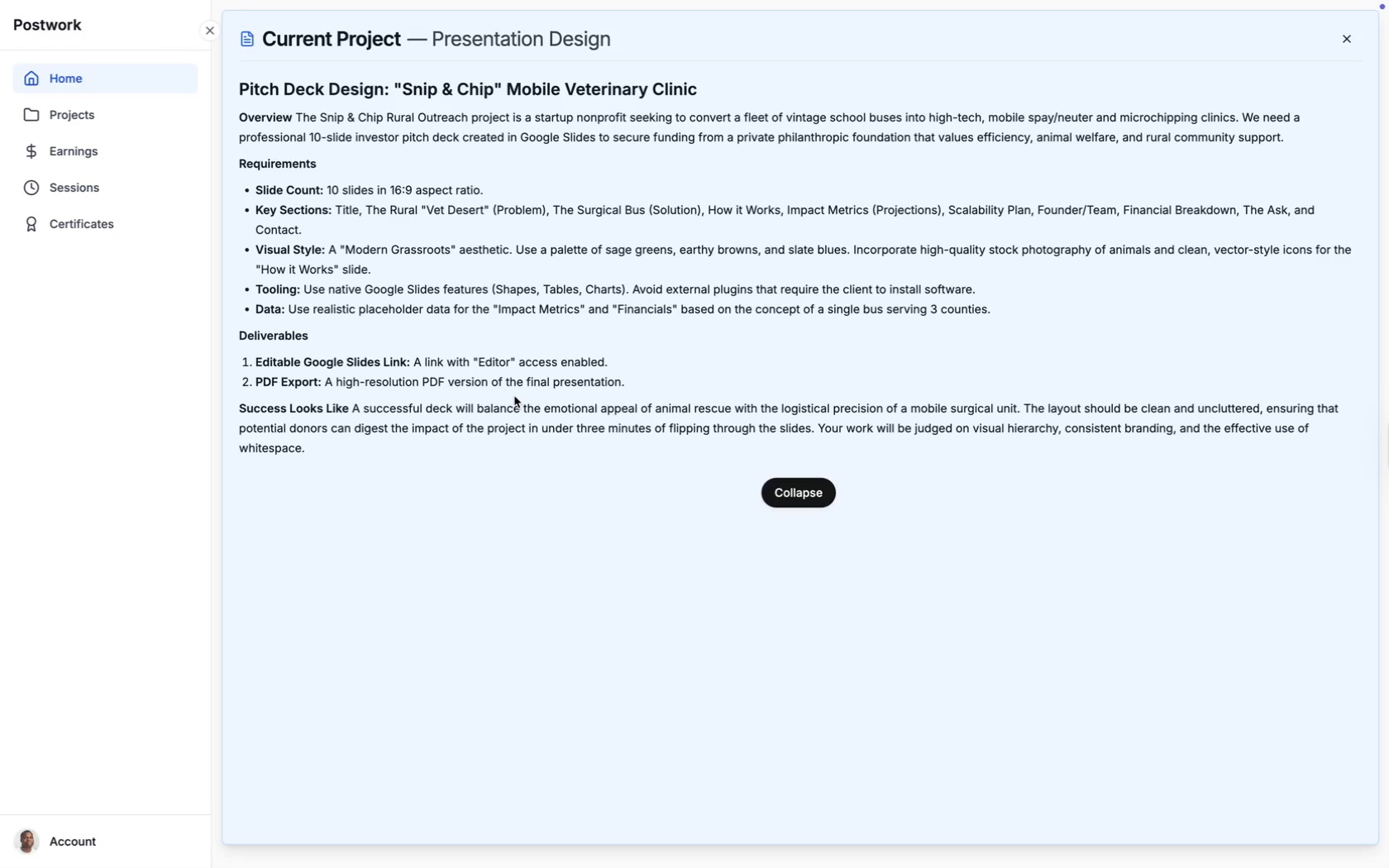 
wait(28.48)
 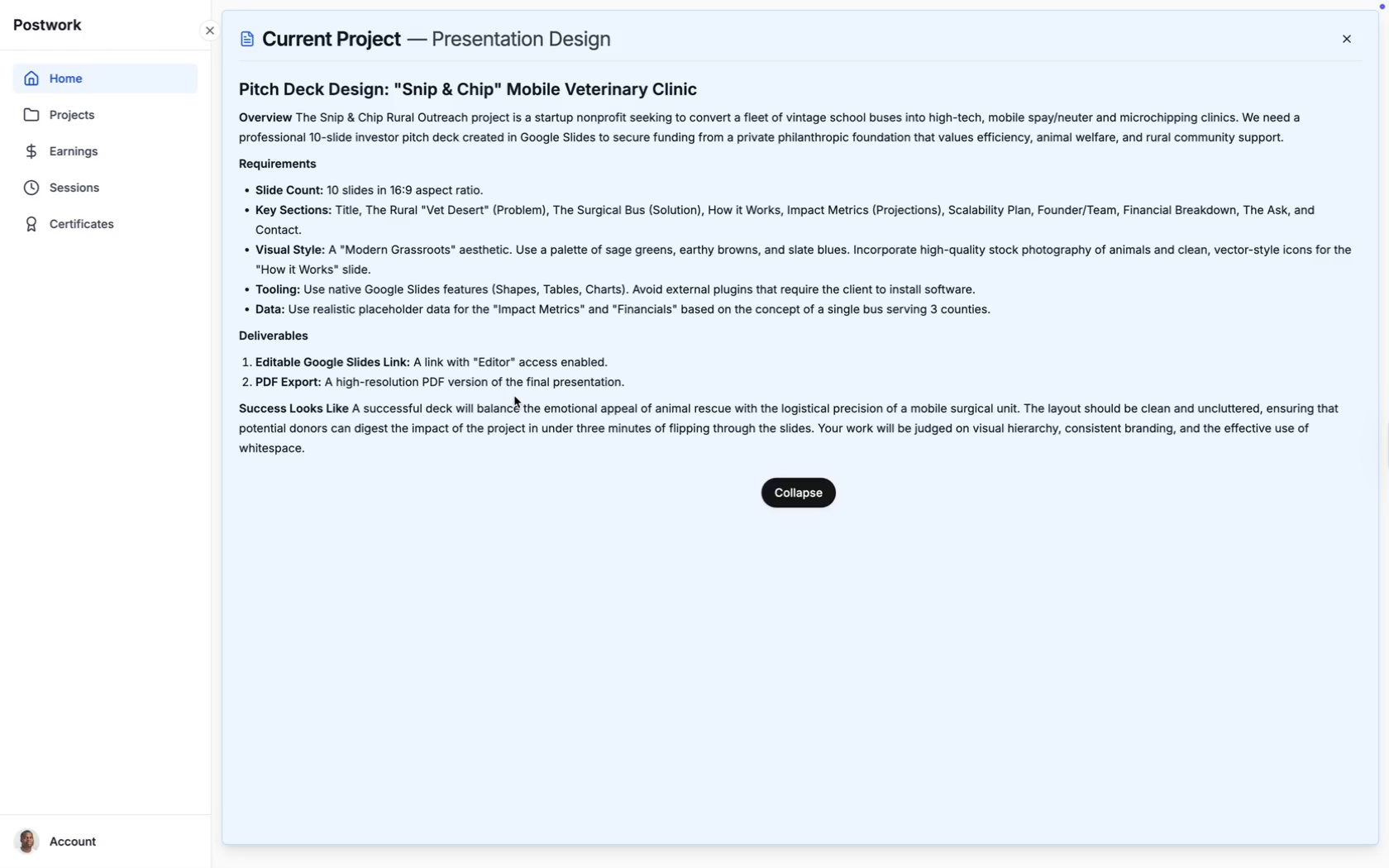 
scroll: coordinate [141, 655], scroll_direction: down, amount: 55.0
 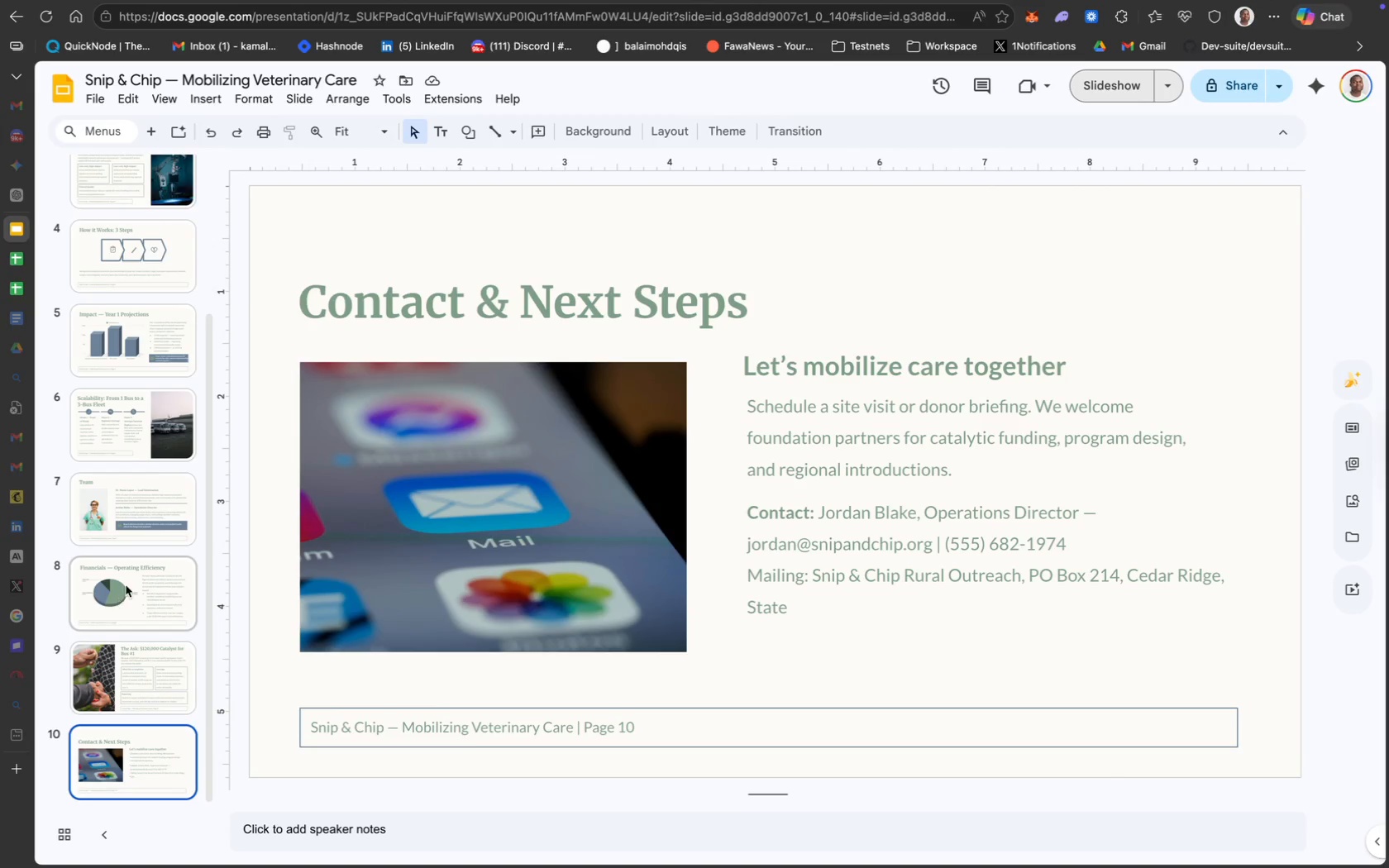 
left_click([128, 532])
 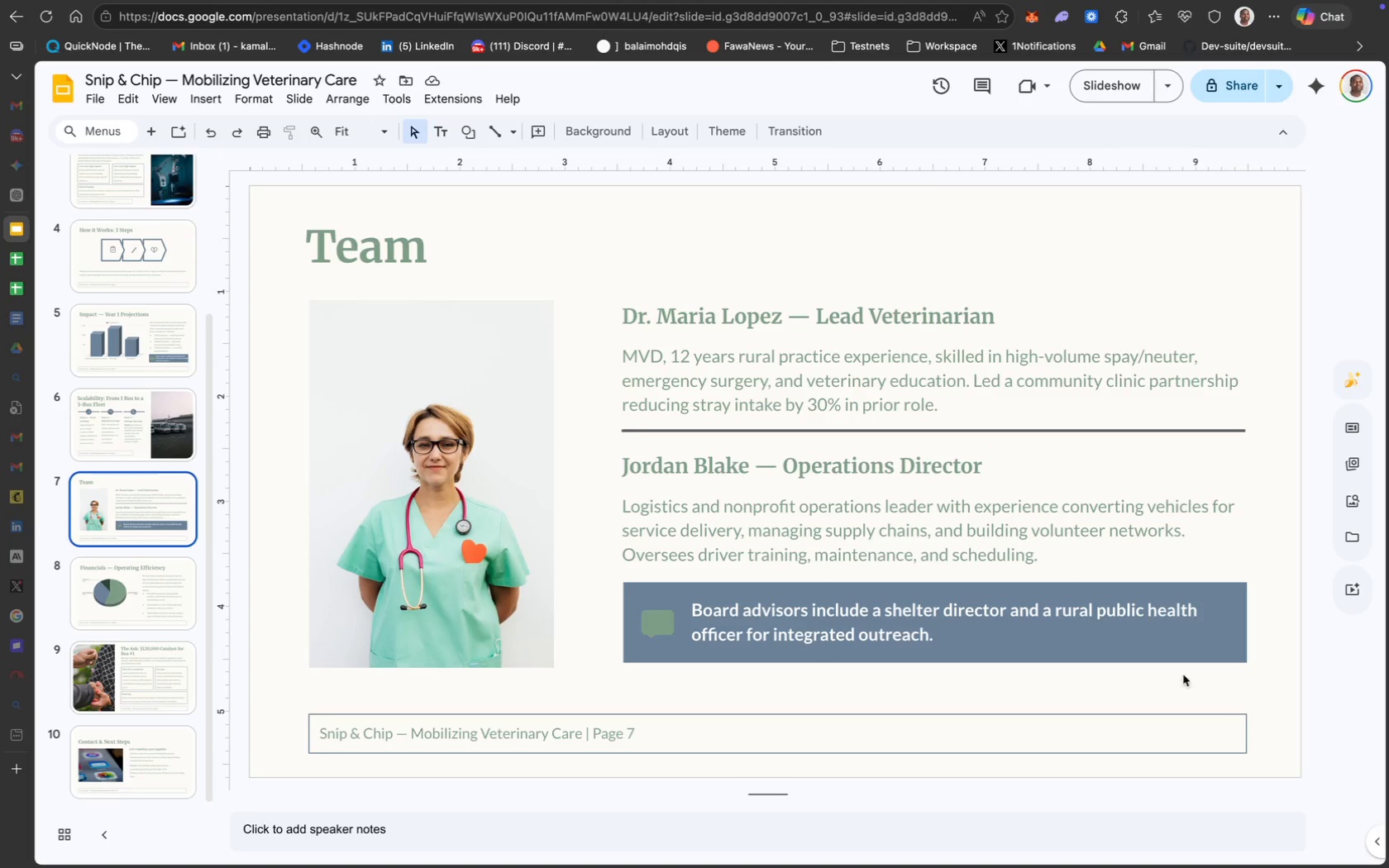 
left_click_drag(start_coordinate=[1243, 680], to_coordinate=[624, 585])
 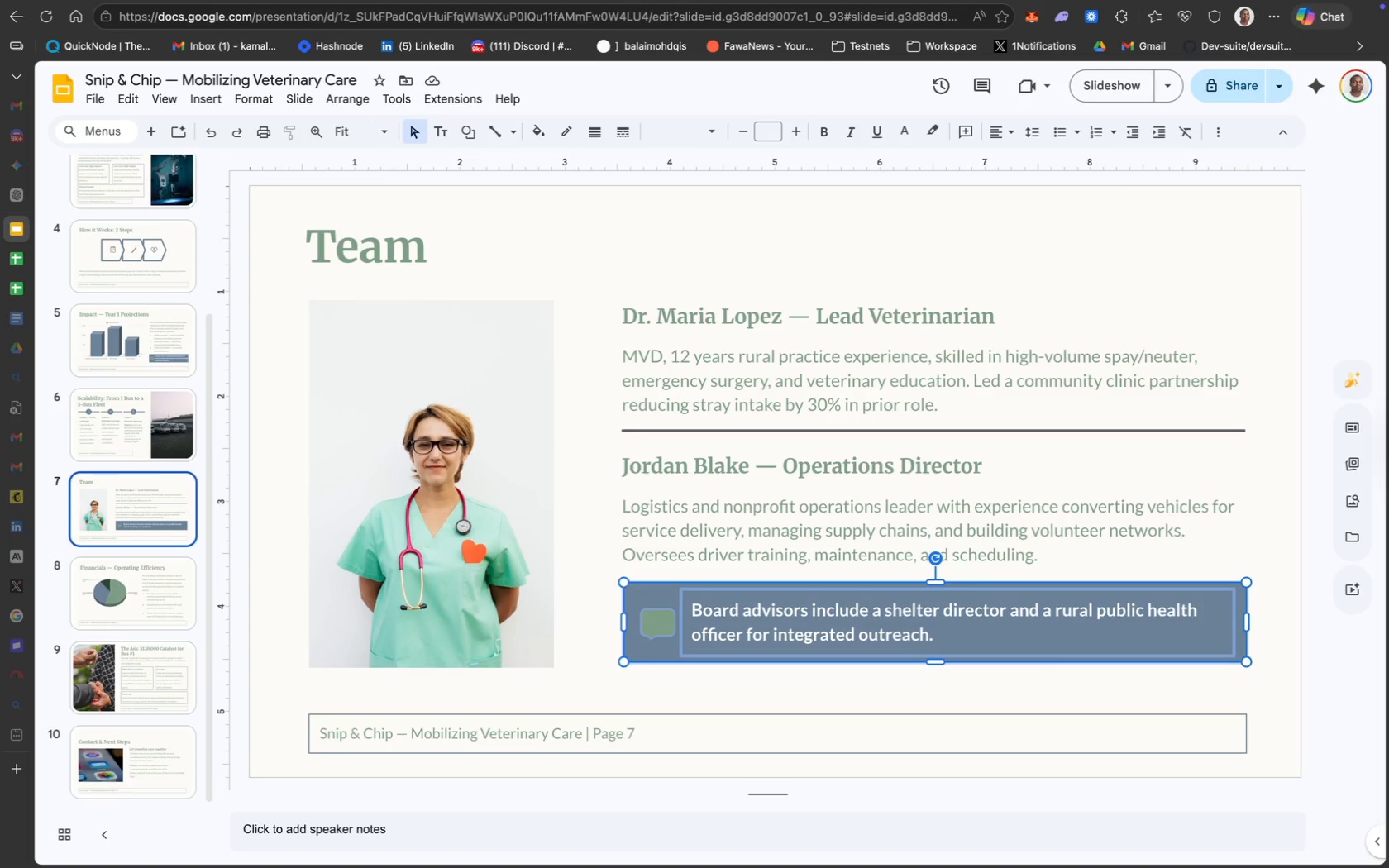 
key(Backspace)
 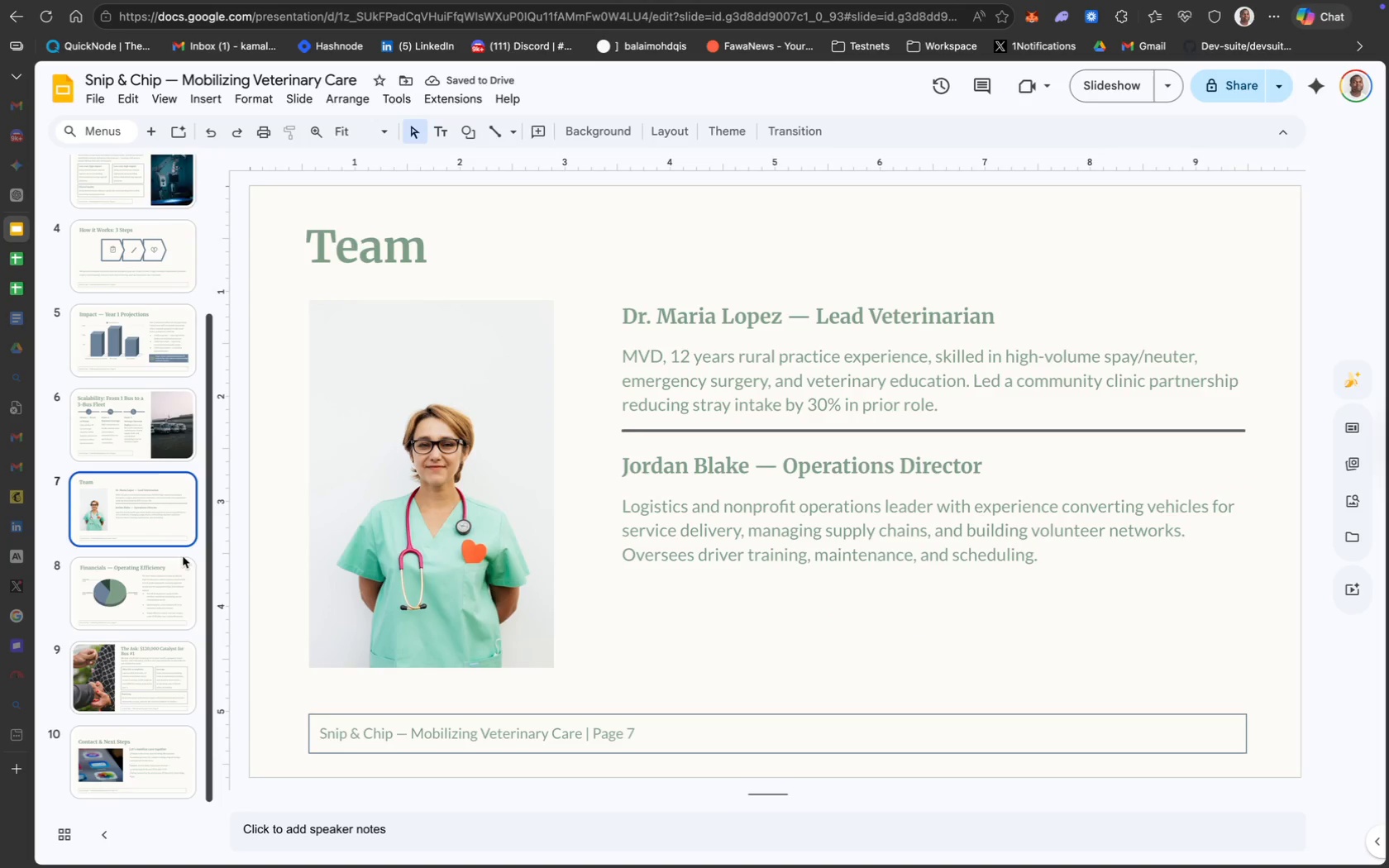 
wait(5.82)
 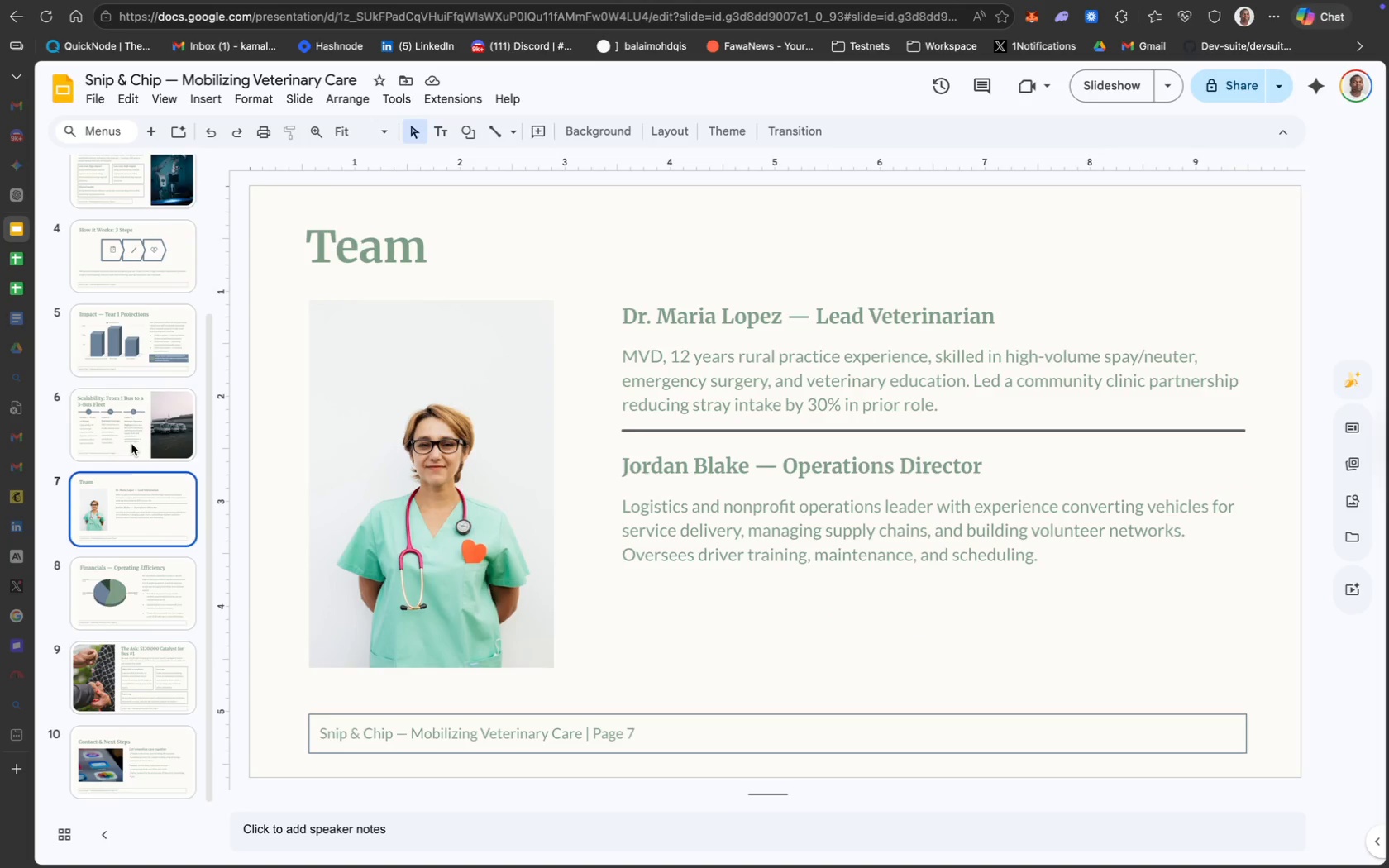 
left_click([131, 442])
 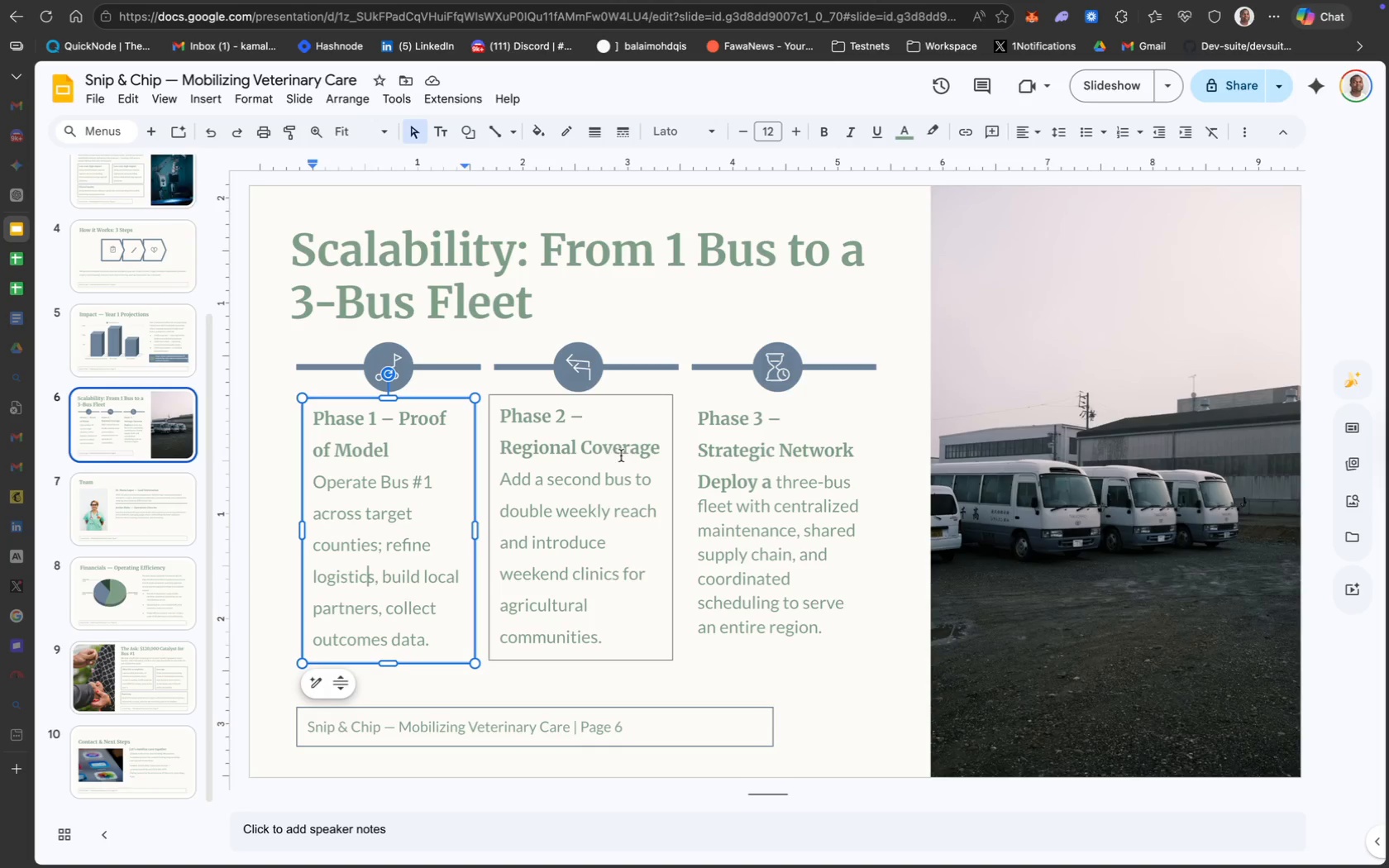 
scroll: coordinate [148, 629], scroll_direction: down, amount: 15.0
 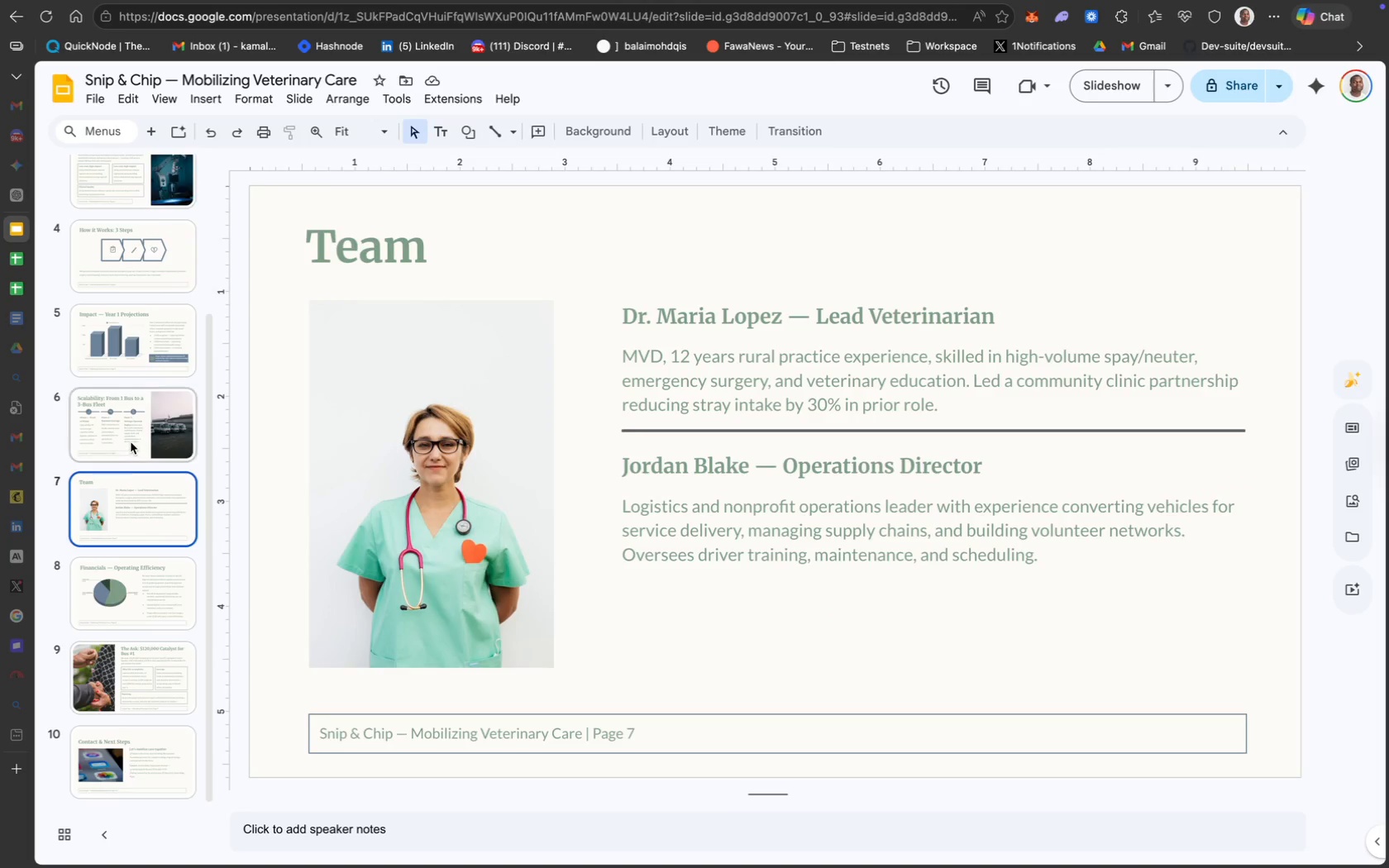 
wait(15.4)
 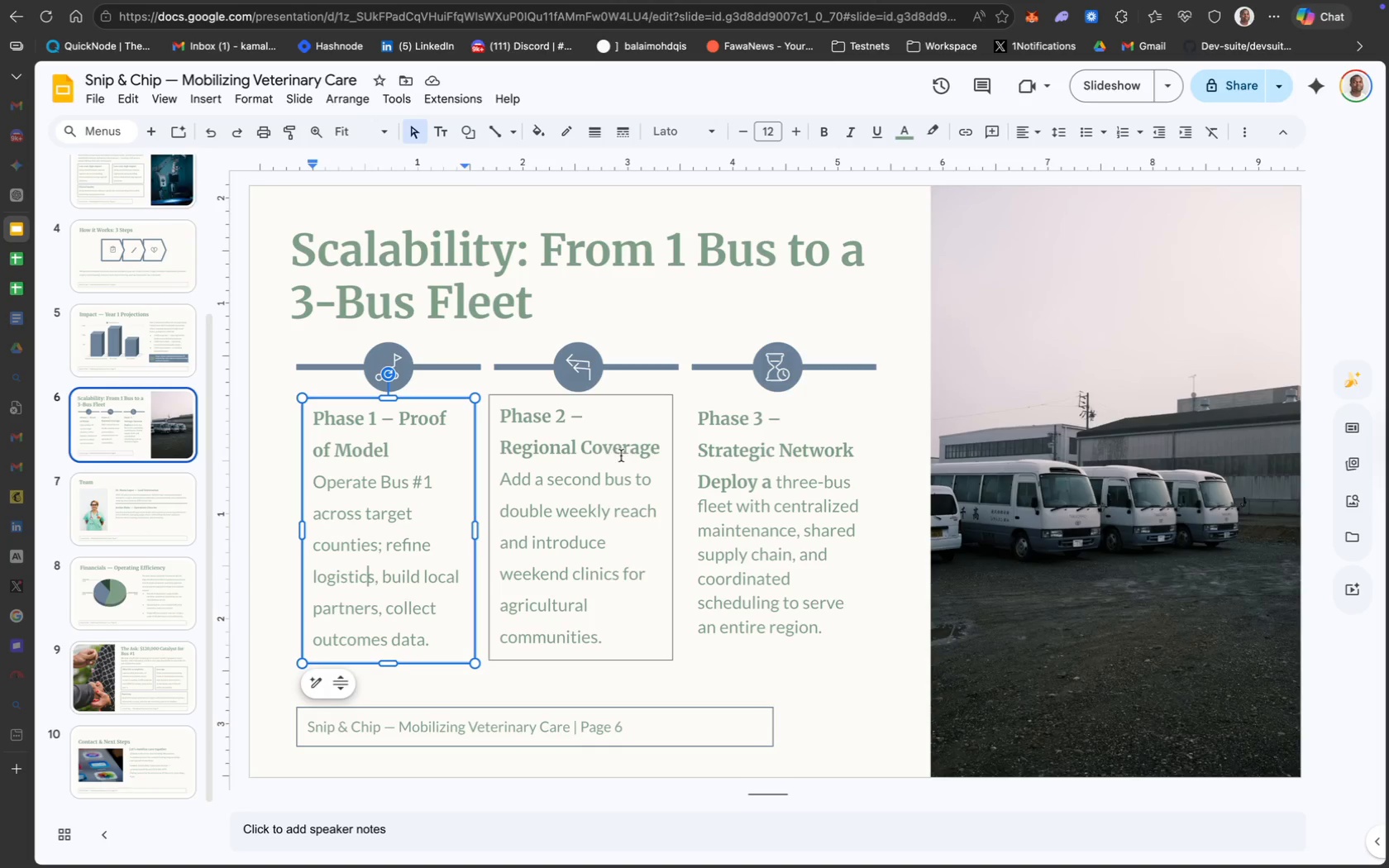 
left_click([263, 477])
 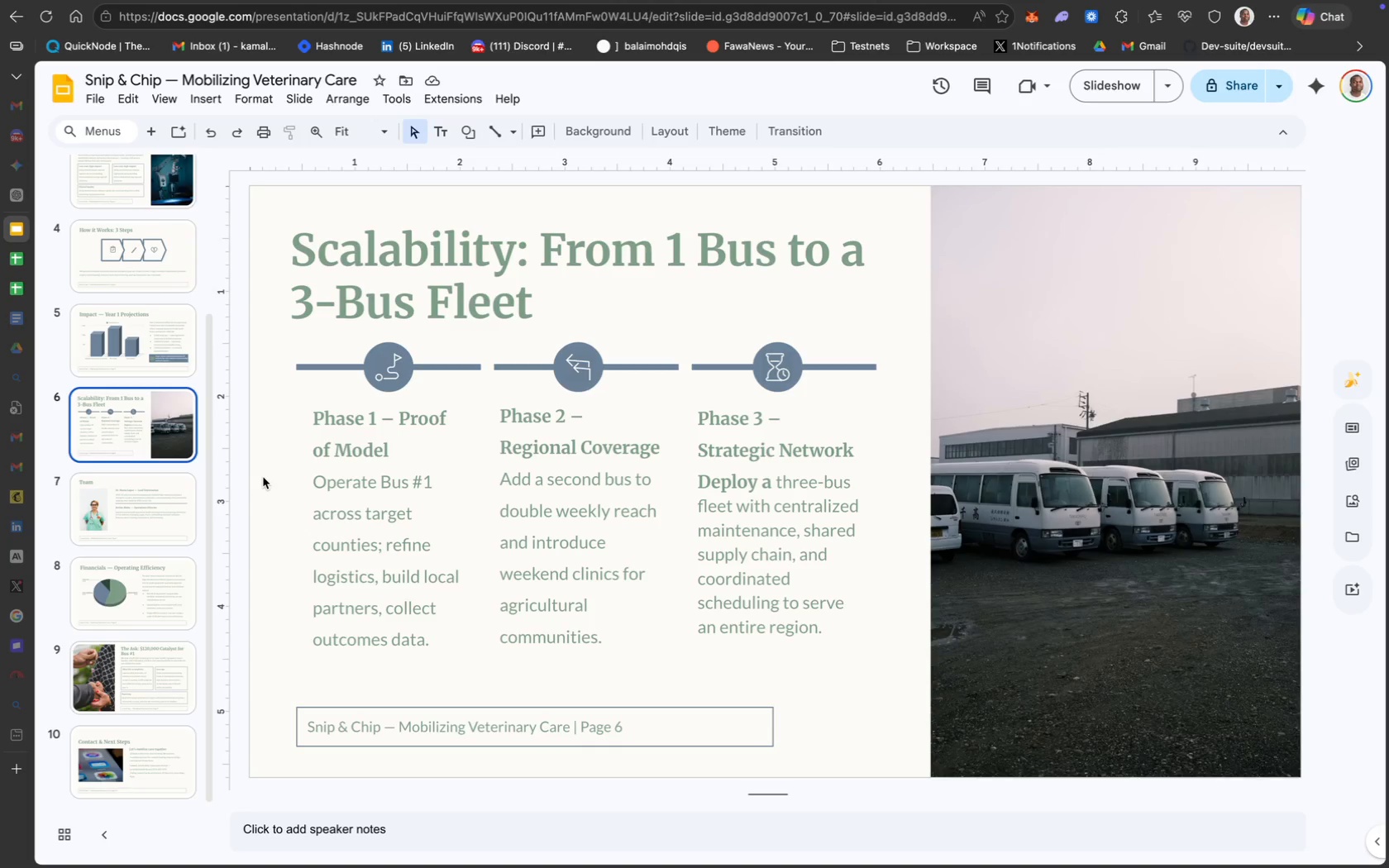 
wait(19.07)
 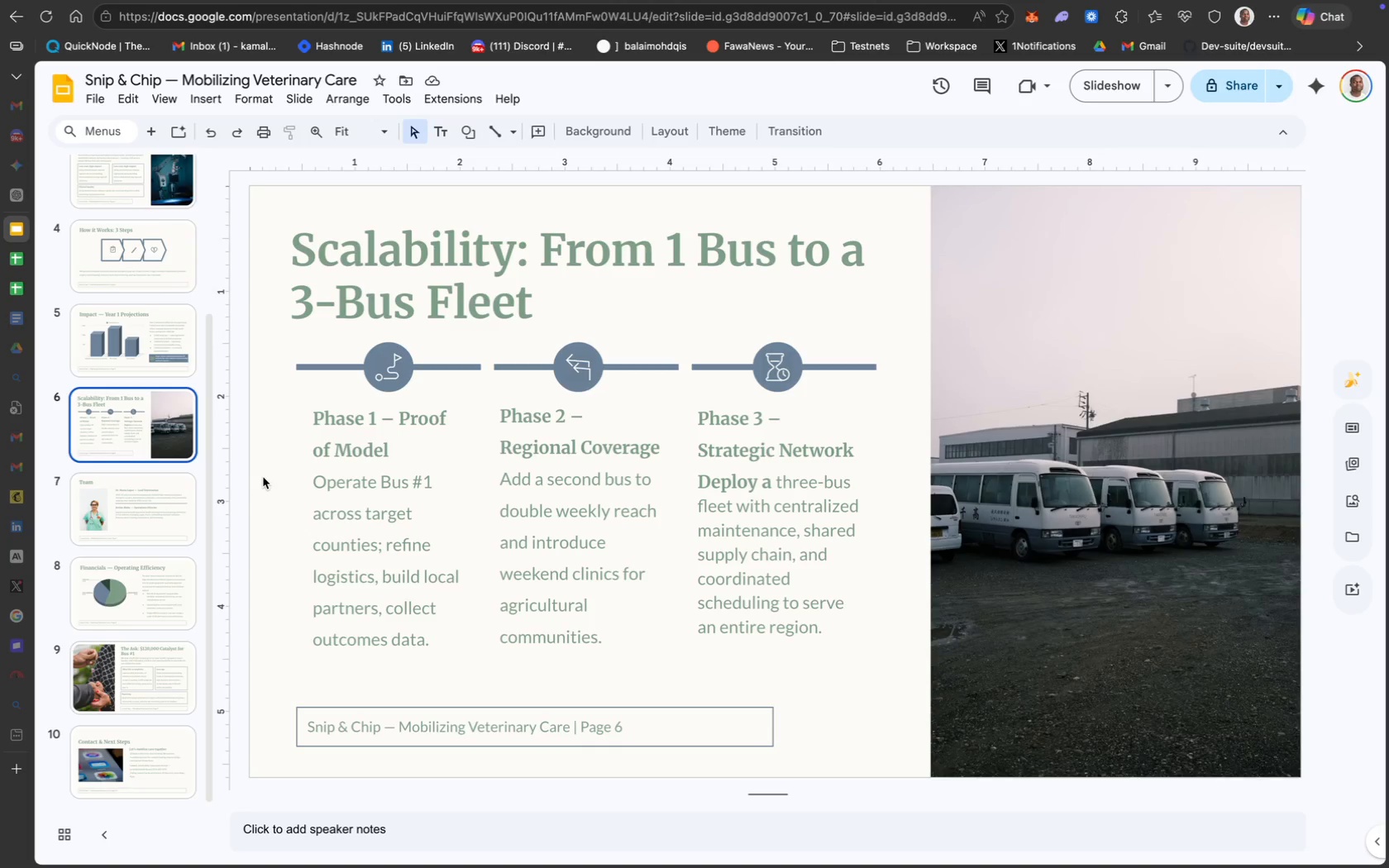 
left_click([96, 505])
 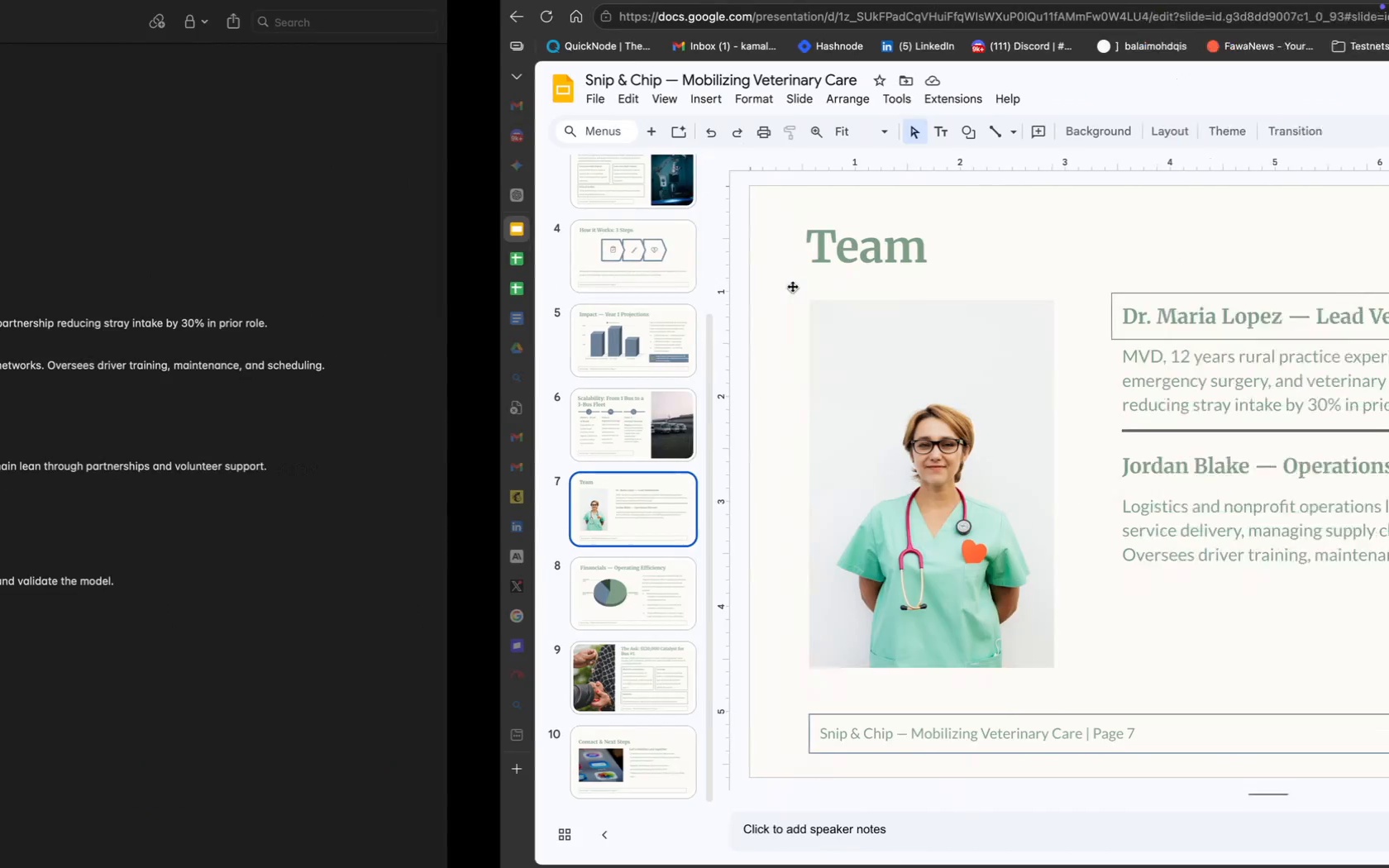 
wait(6.41)
 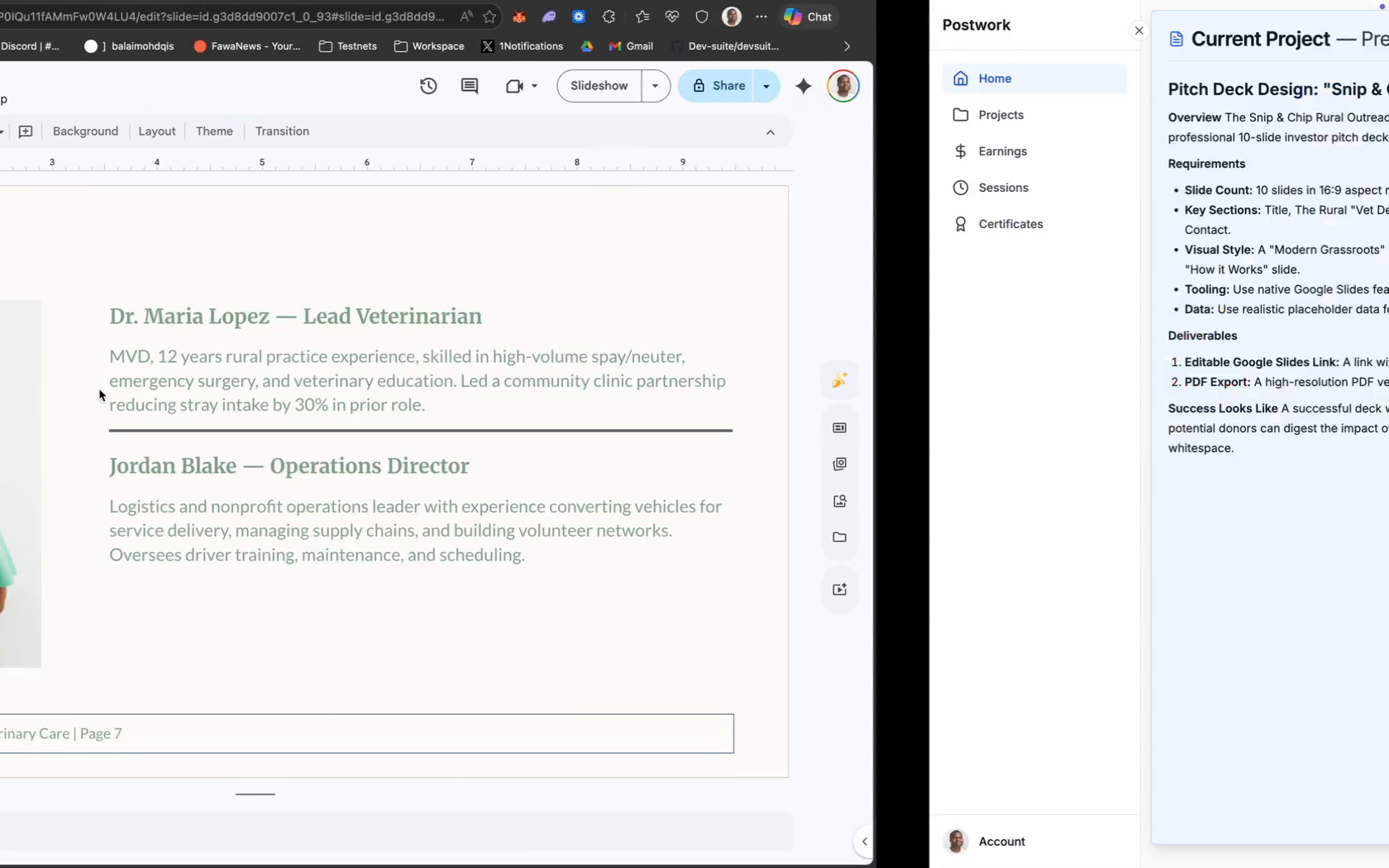 
left_click([1251, 88])
 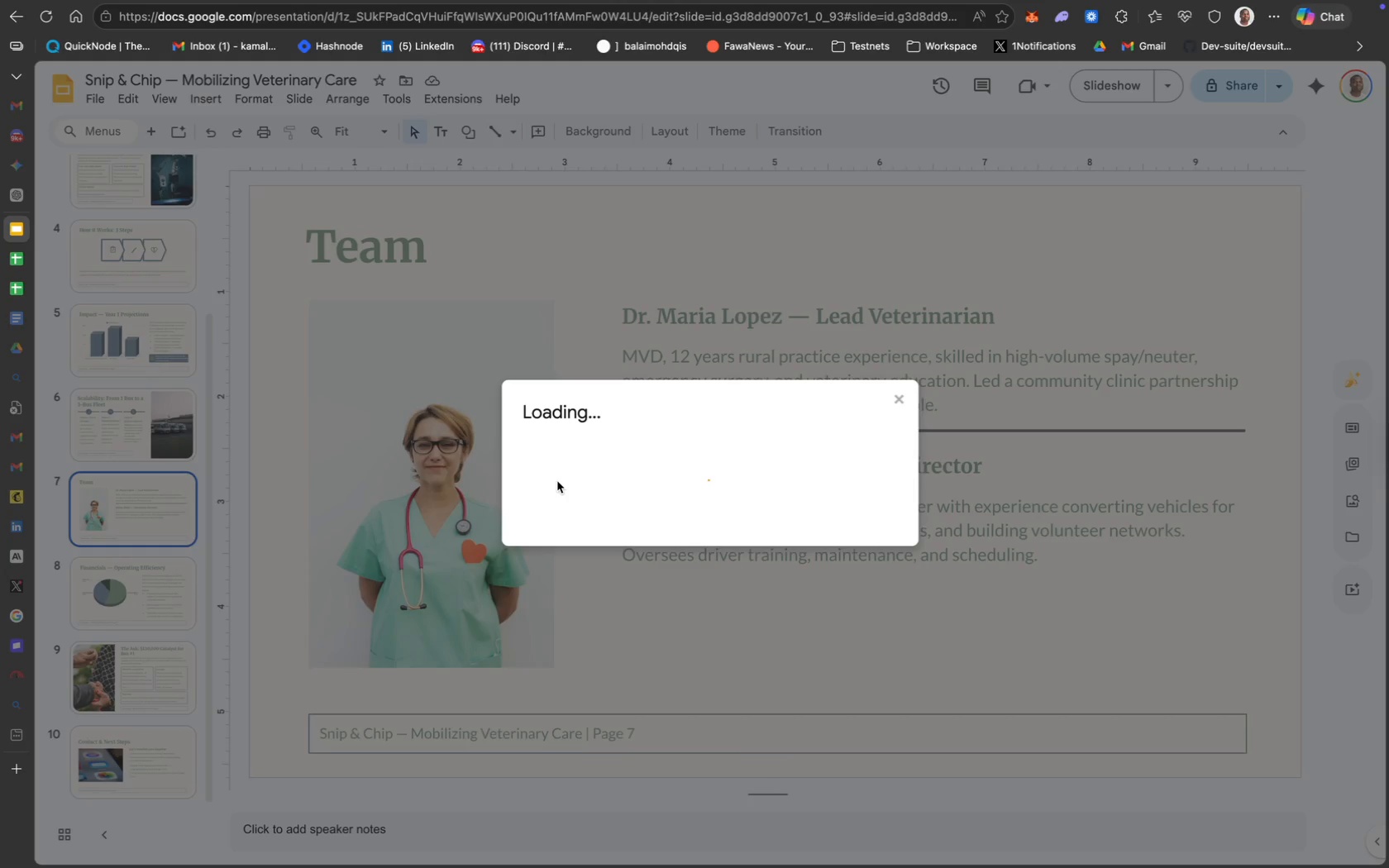 
mouse_move([609, 517])
 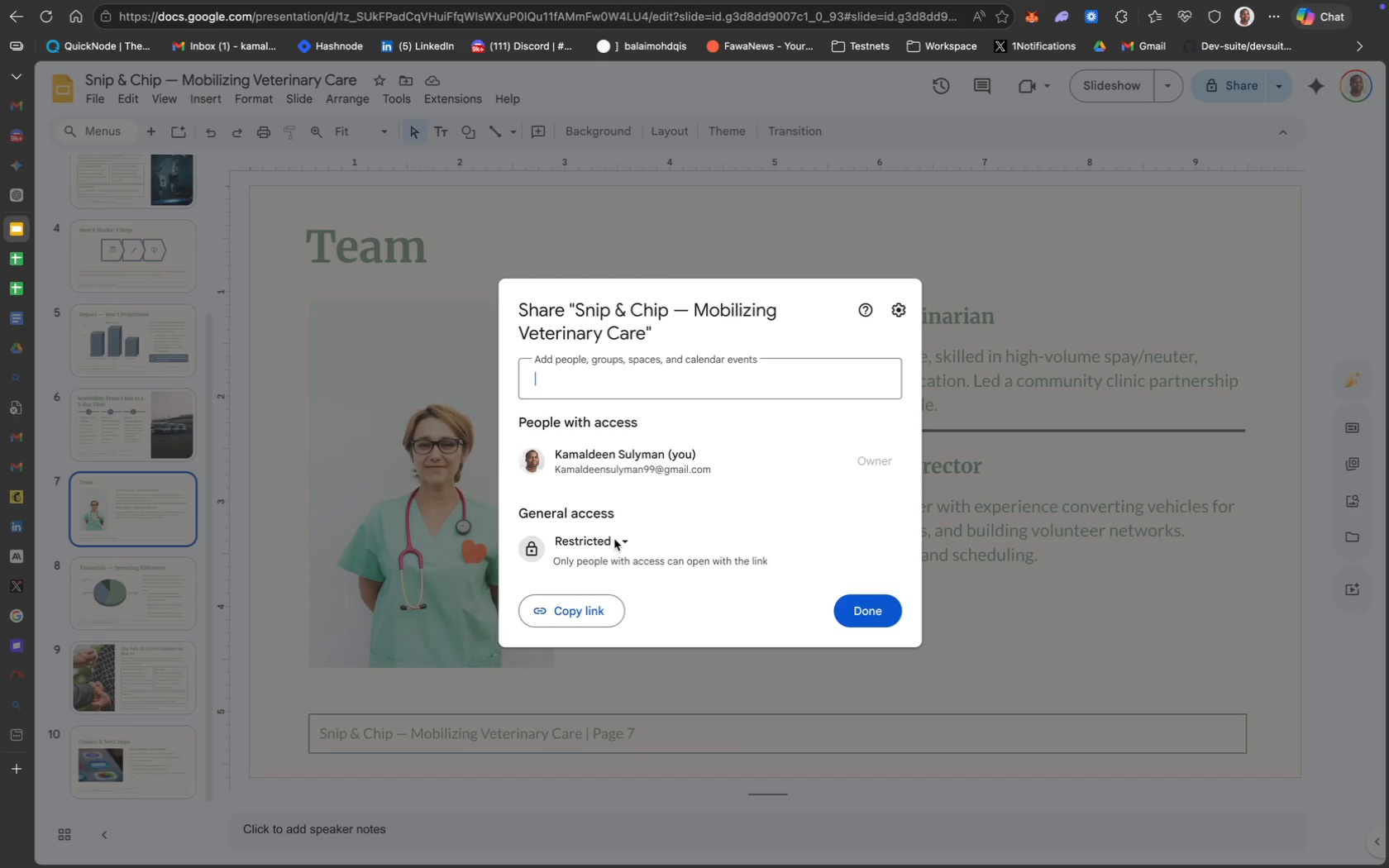 
mouse_move([631, 548])
 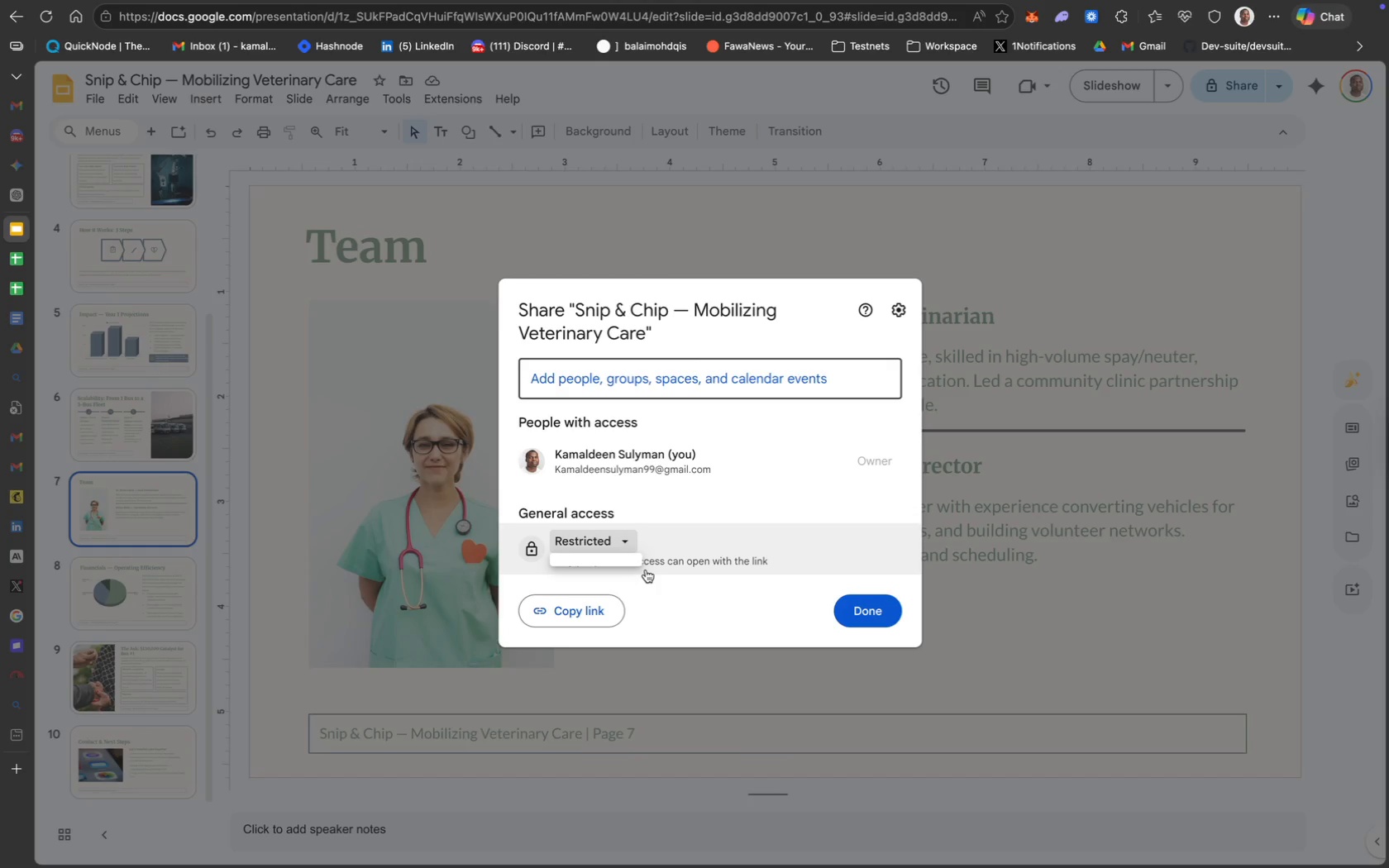 
mouse_move([628, 566])
 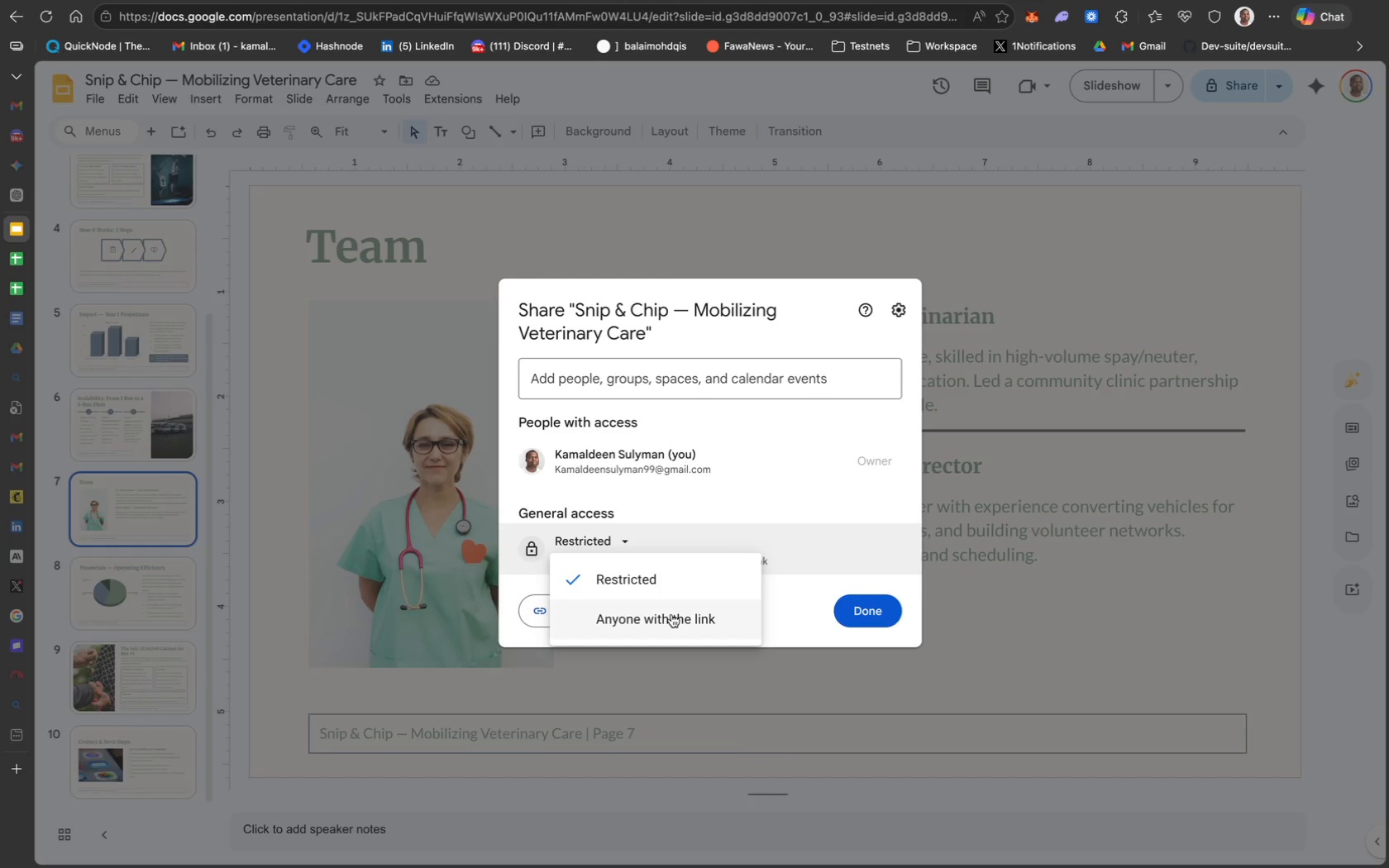 
wait(5.65)
 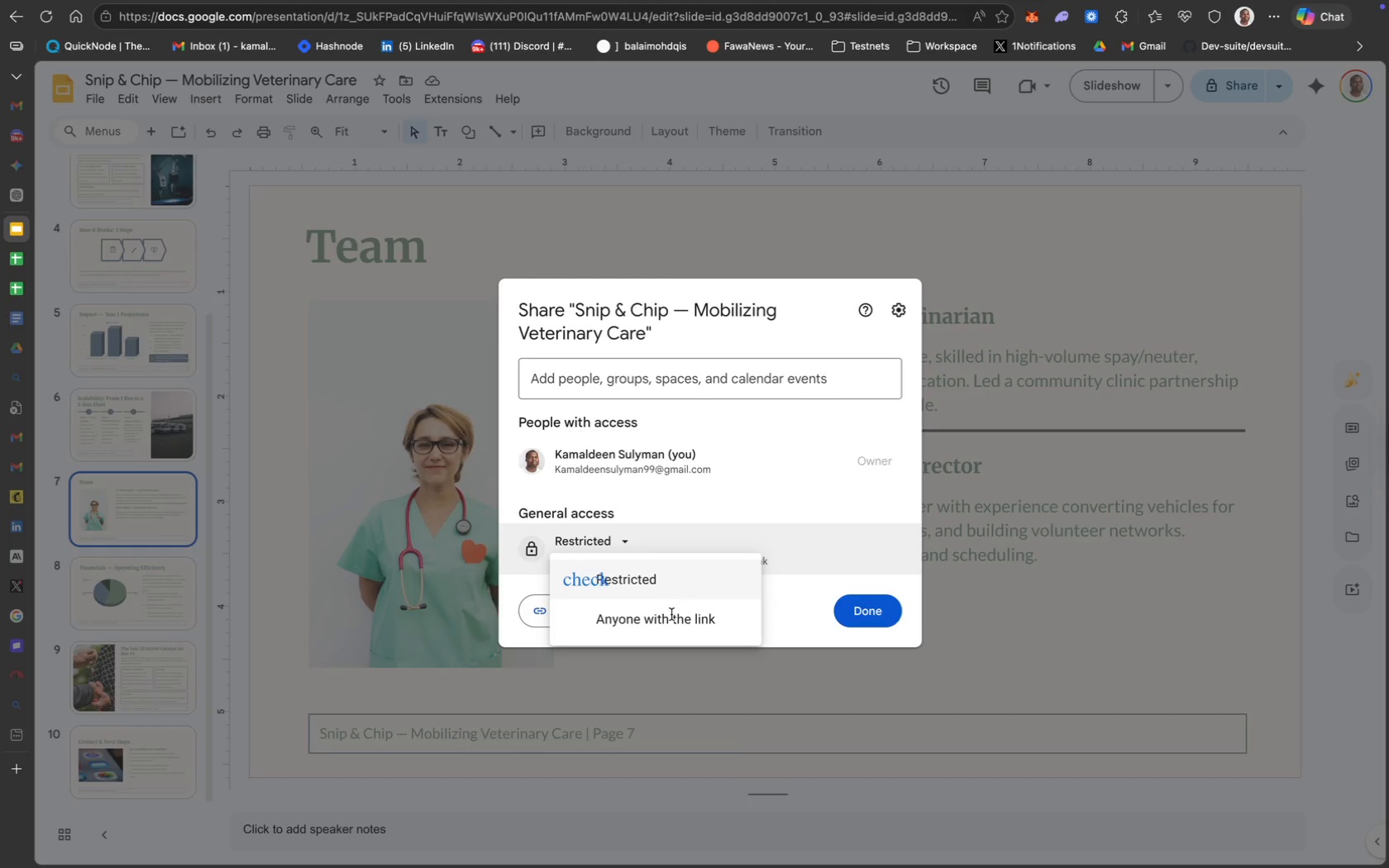 
left_click([675, 617])
 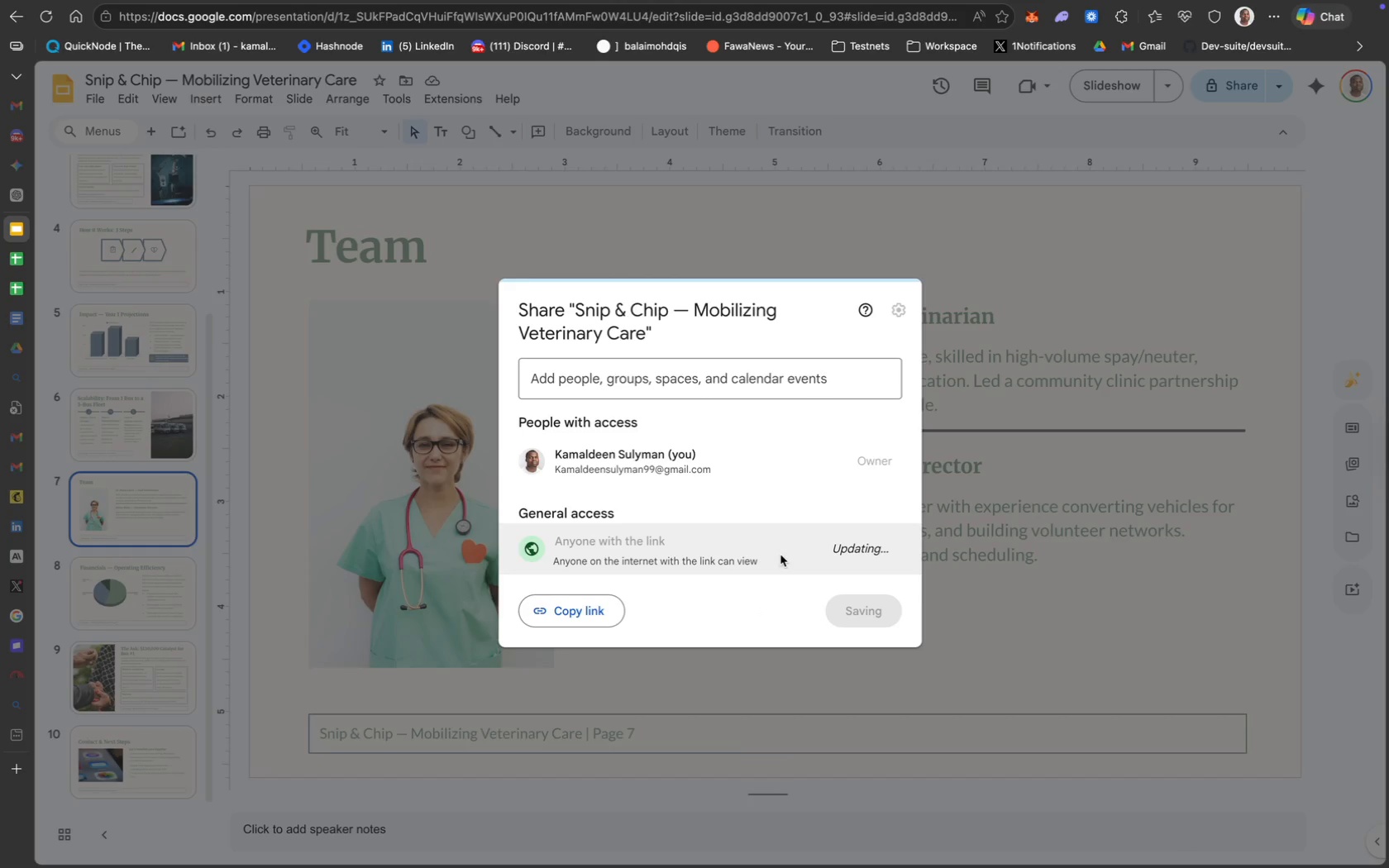 
wait(9.95)
 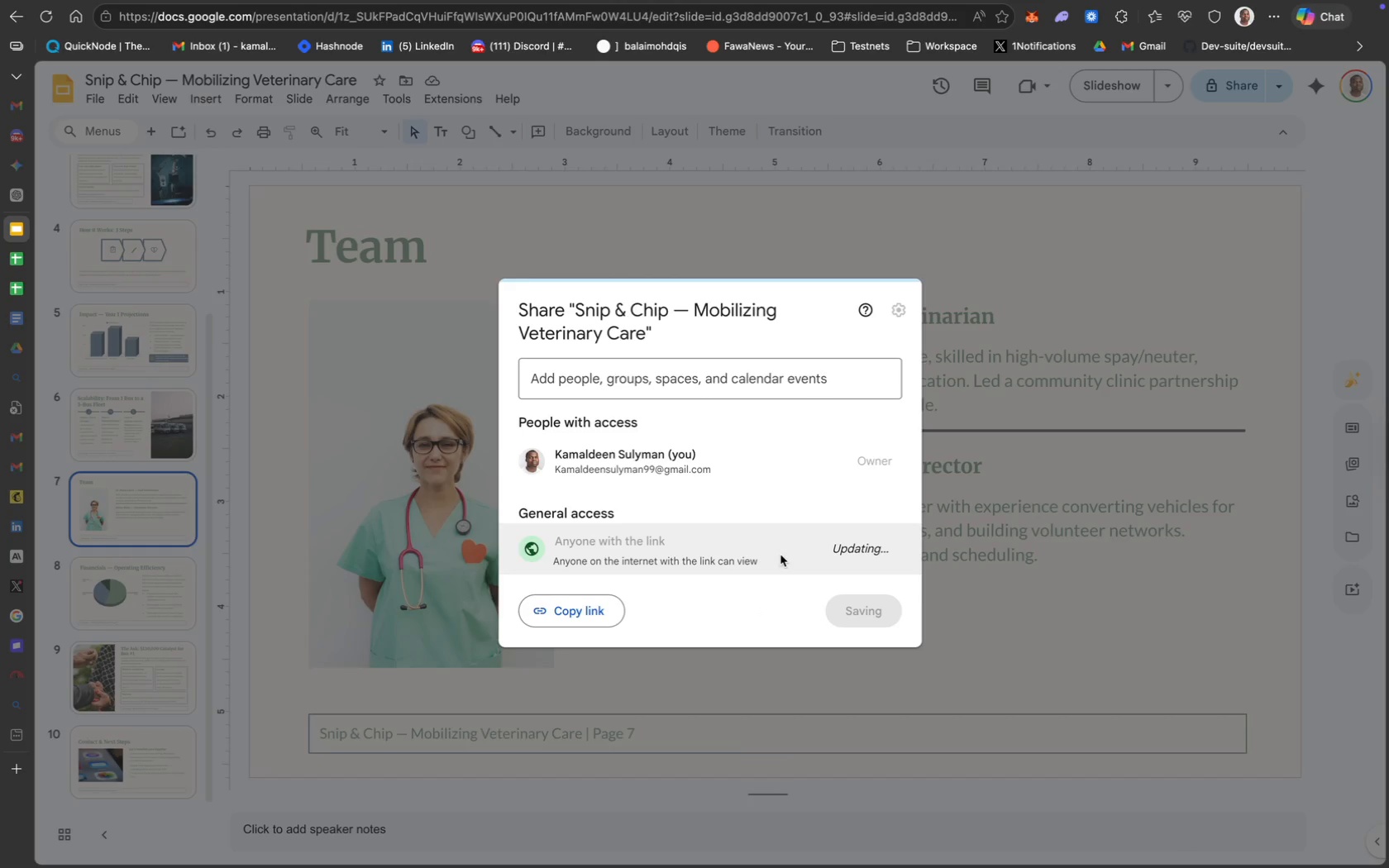 
left_click([774, 492])
 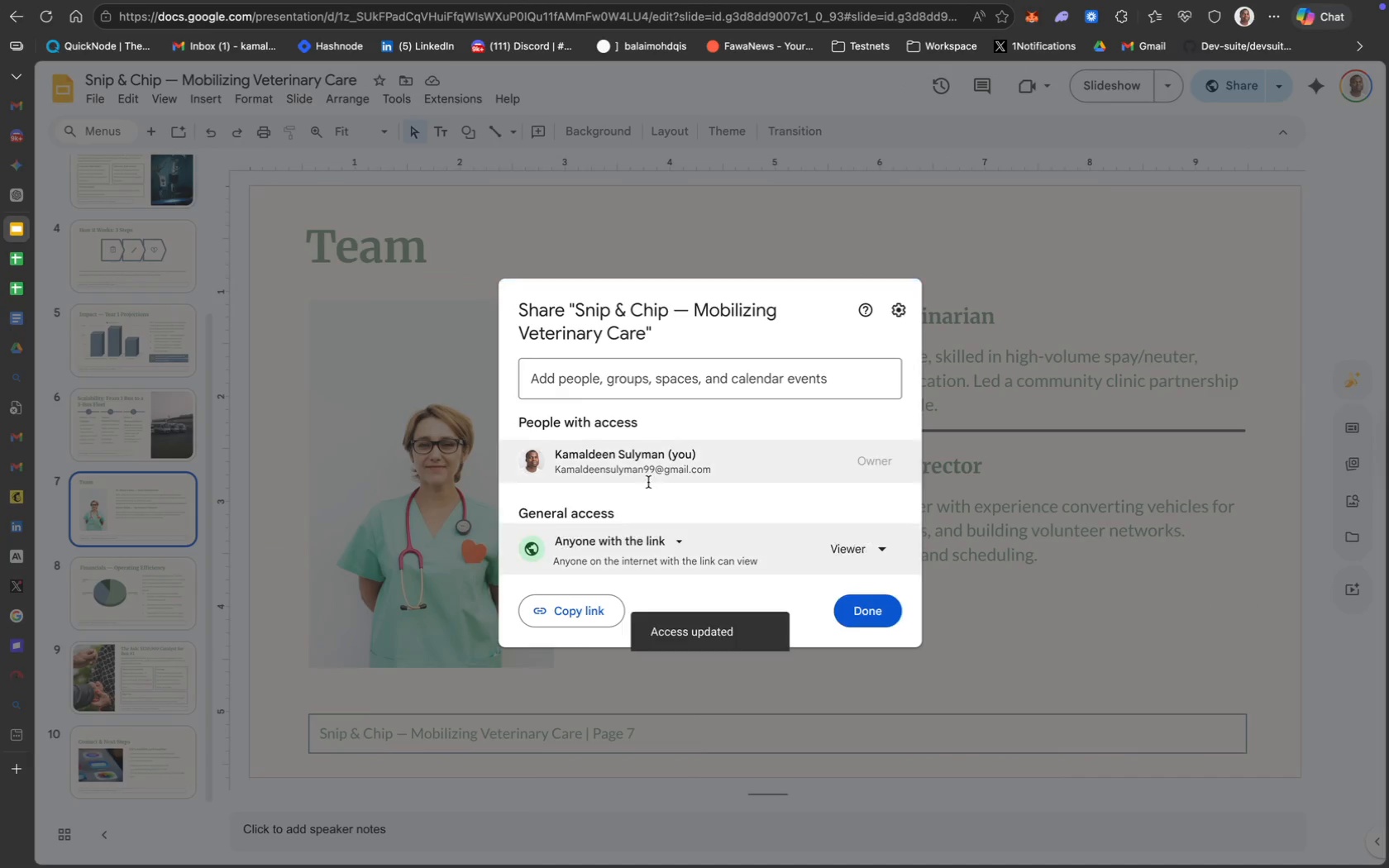 
left_click([860, 548])
 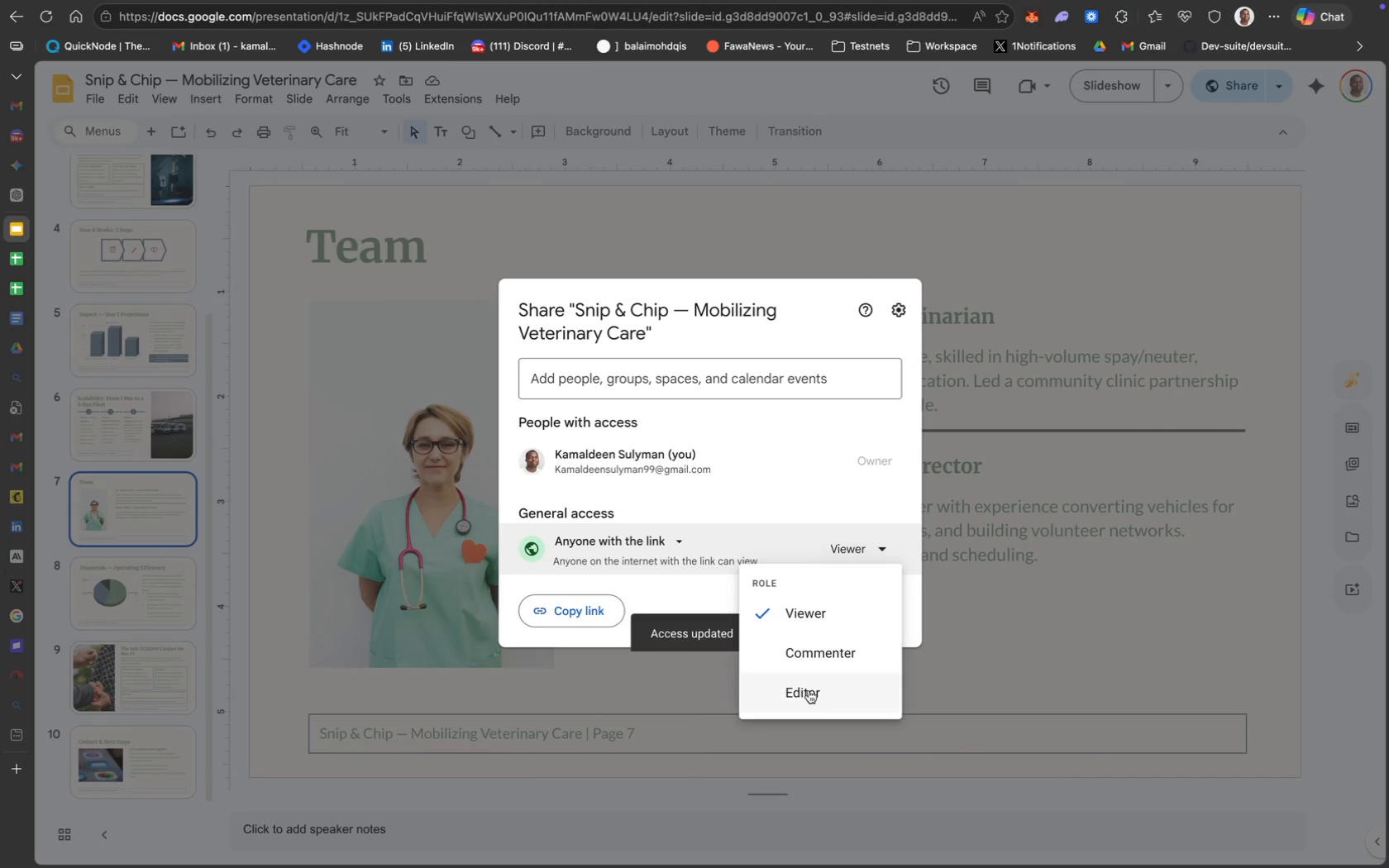 
left_click([810, 695])
 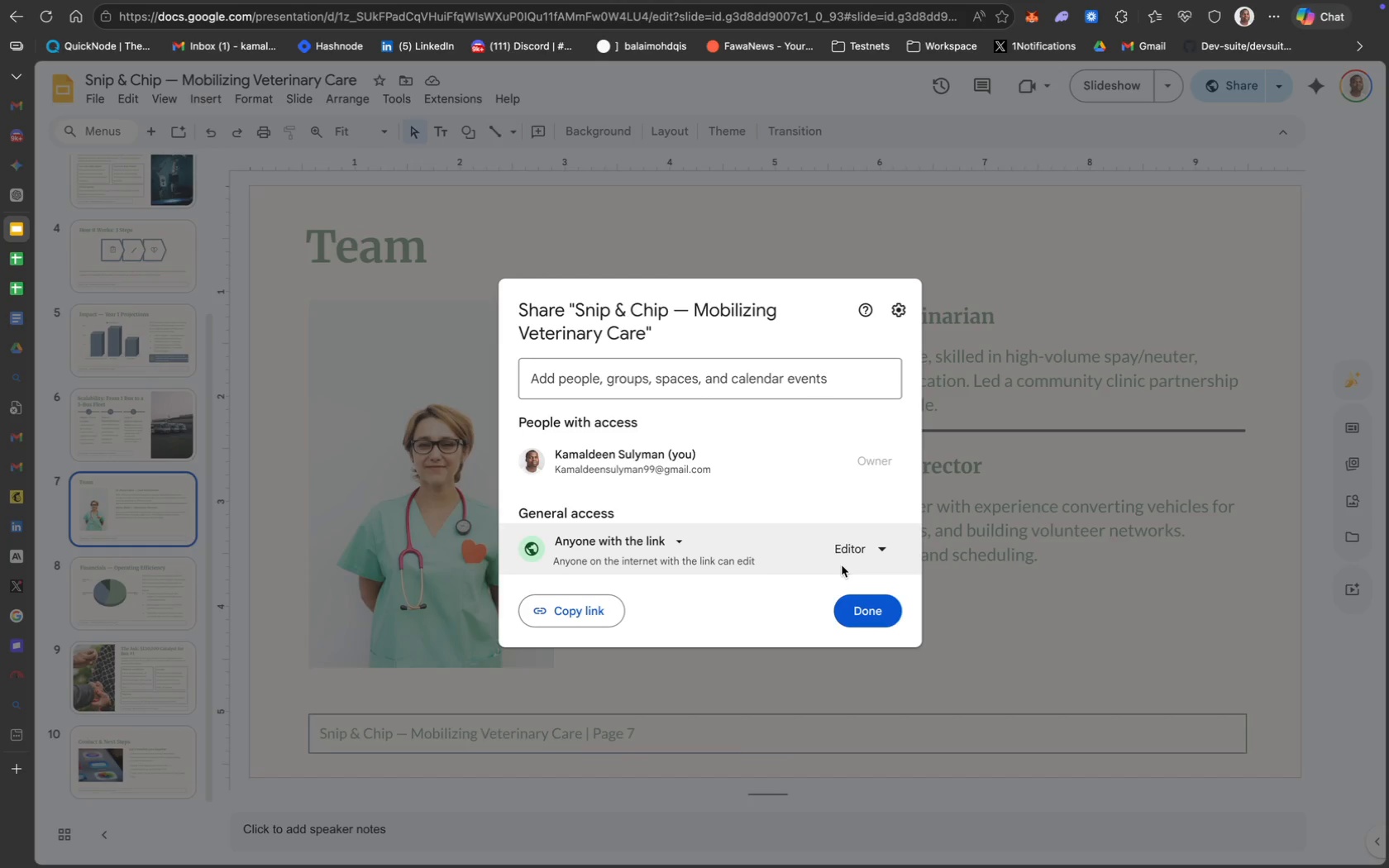 
wait(26.11)
 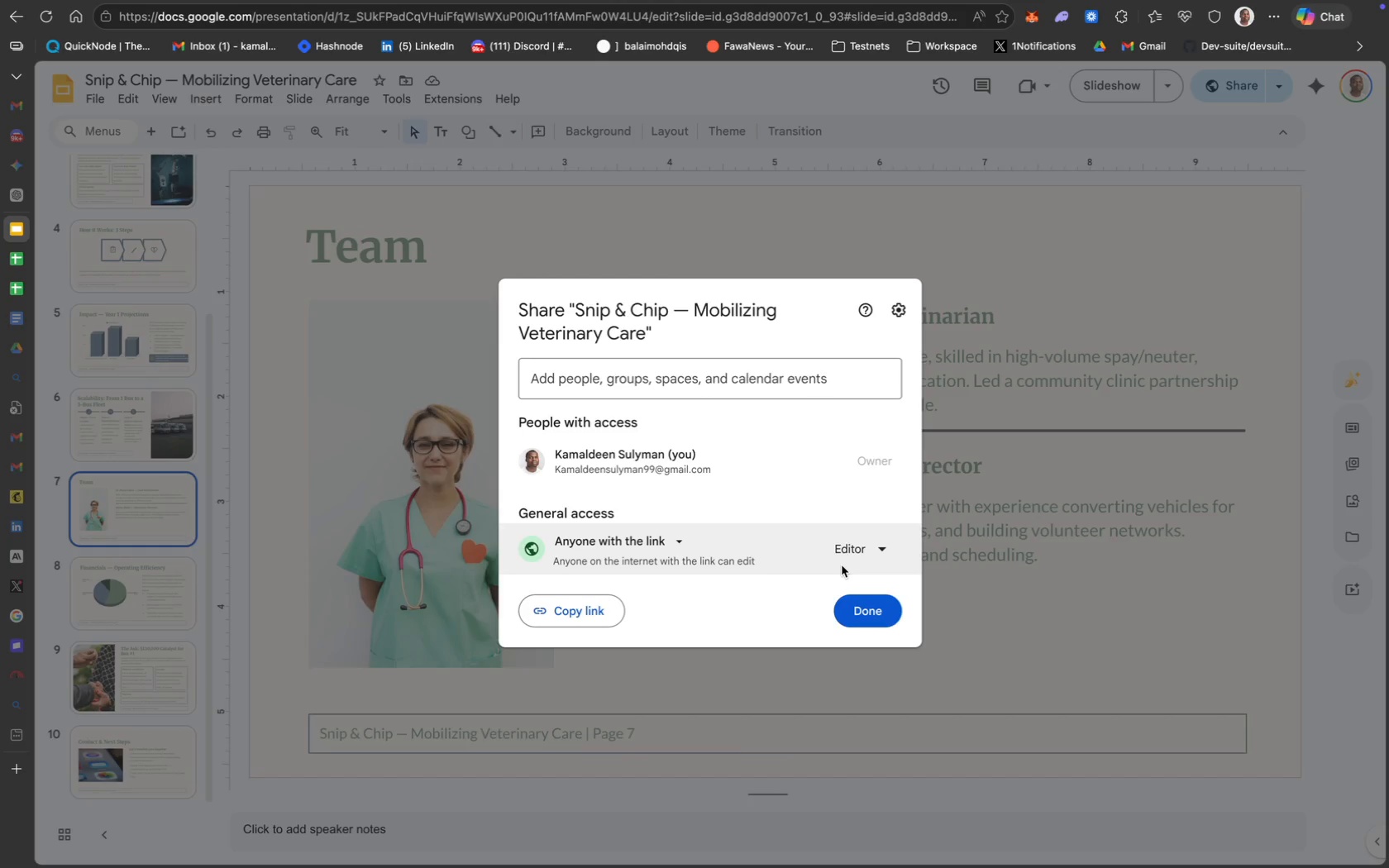 
left_click([861, 615])
 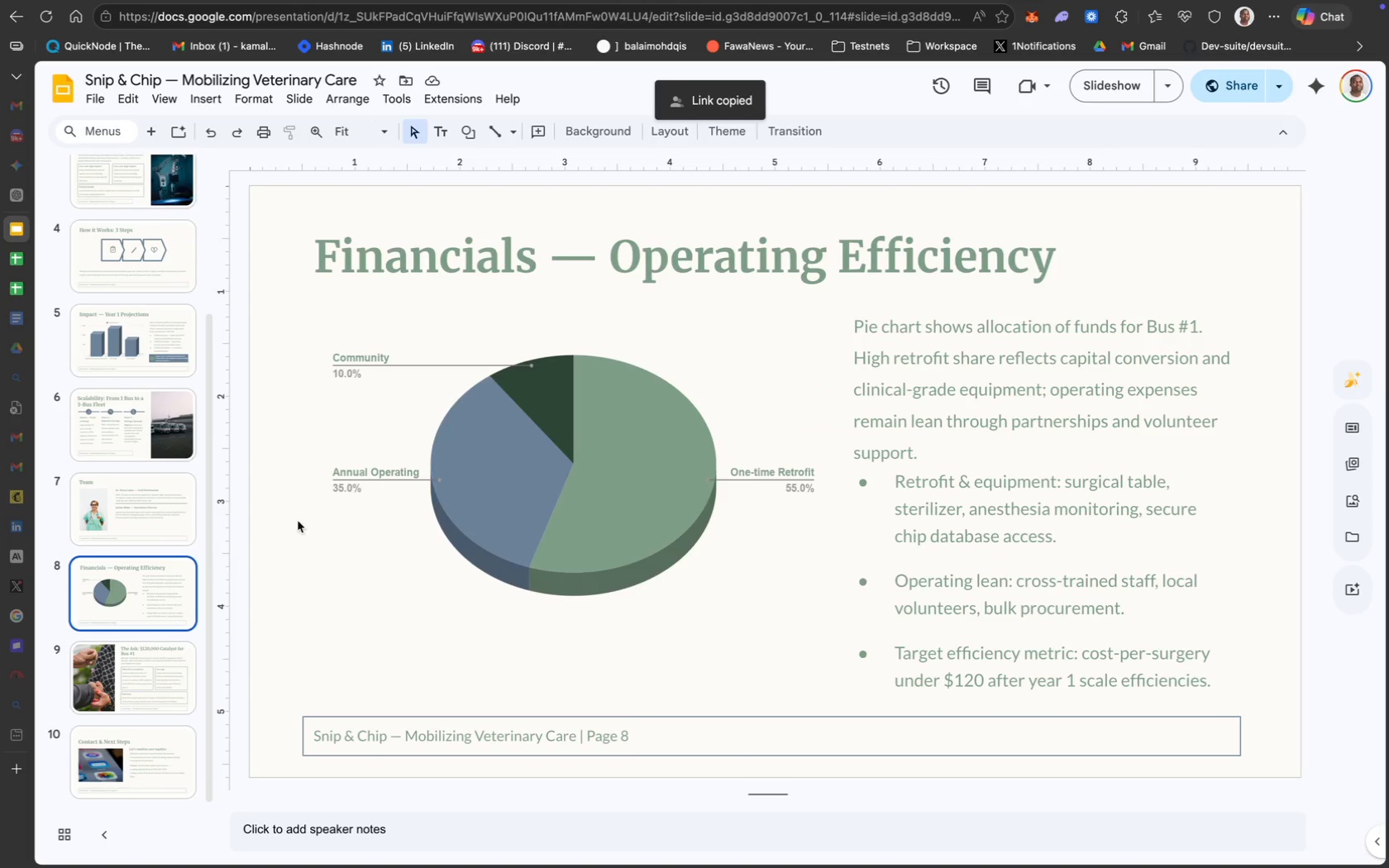 
left_click([360, 487])
 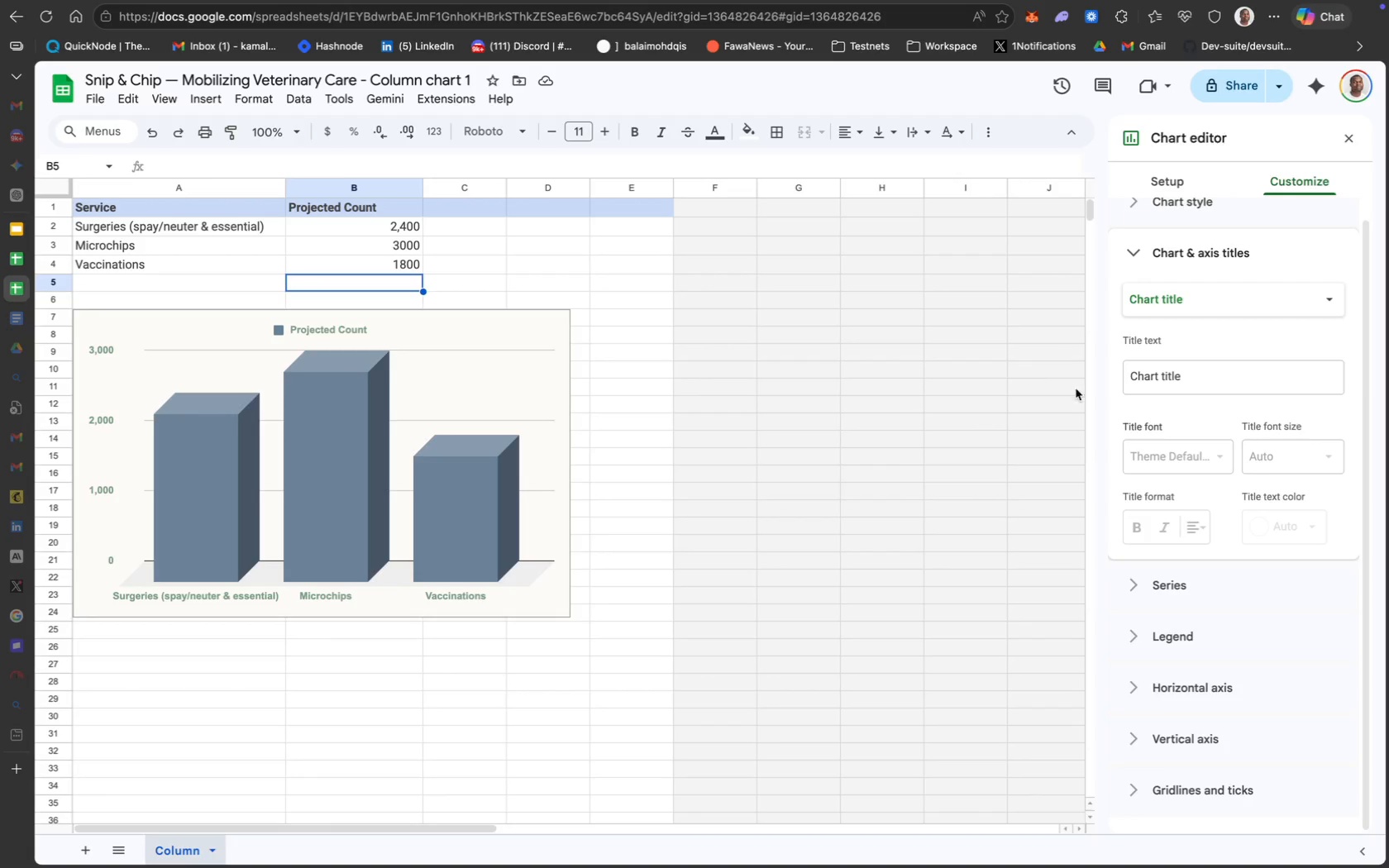 
scroll: coordinate [1218, 653], scroll_direction: down, amount: 5.0
 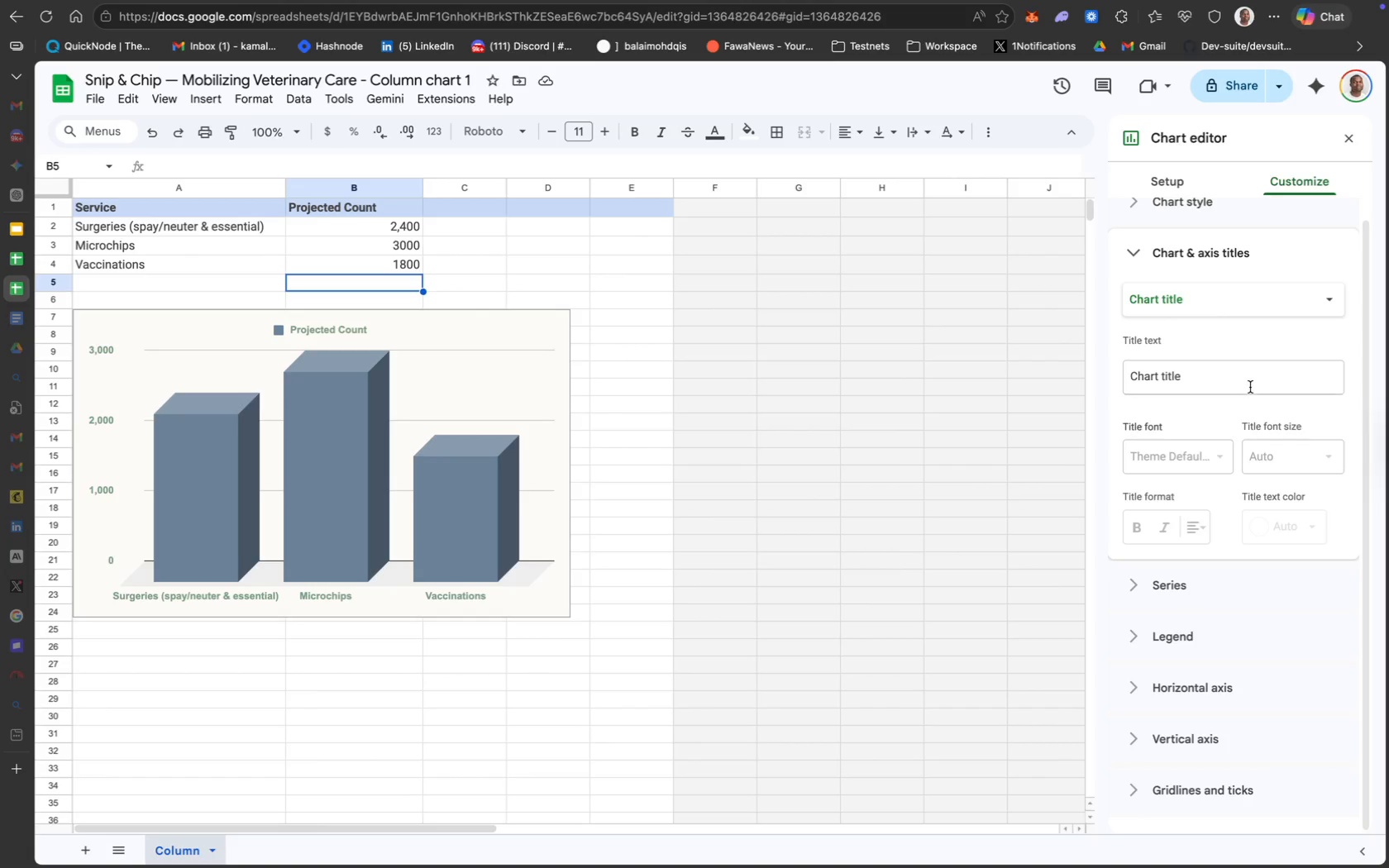 
scroll: coordinate [1224, 468], scroll_direction: up, amount: 15.0
 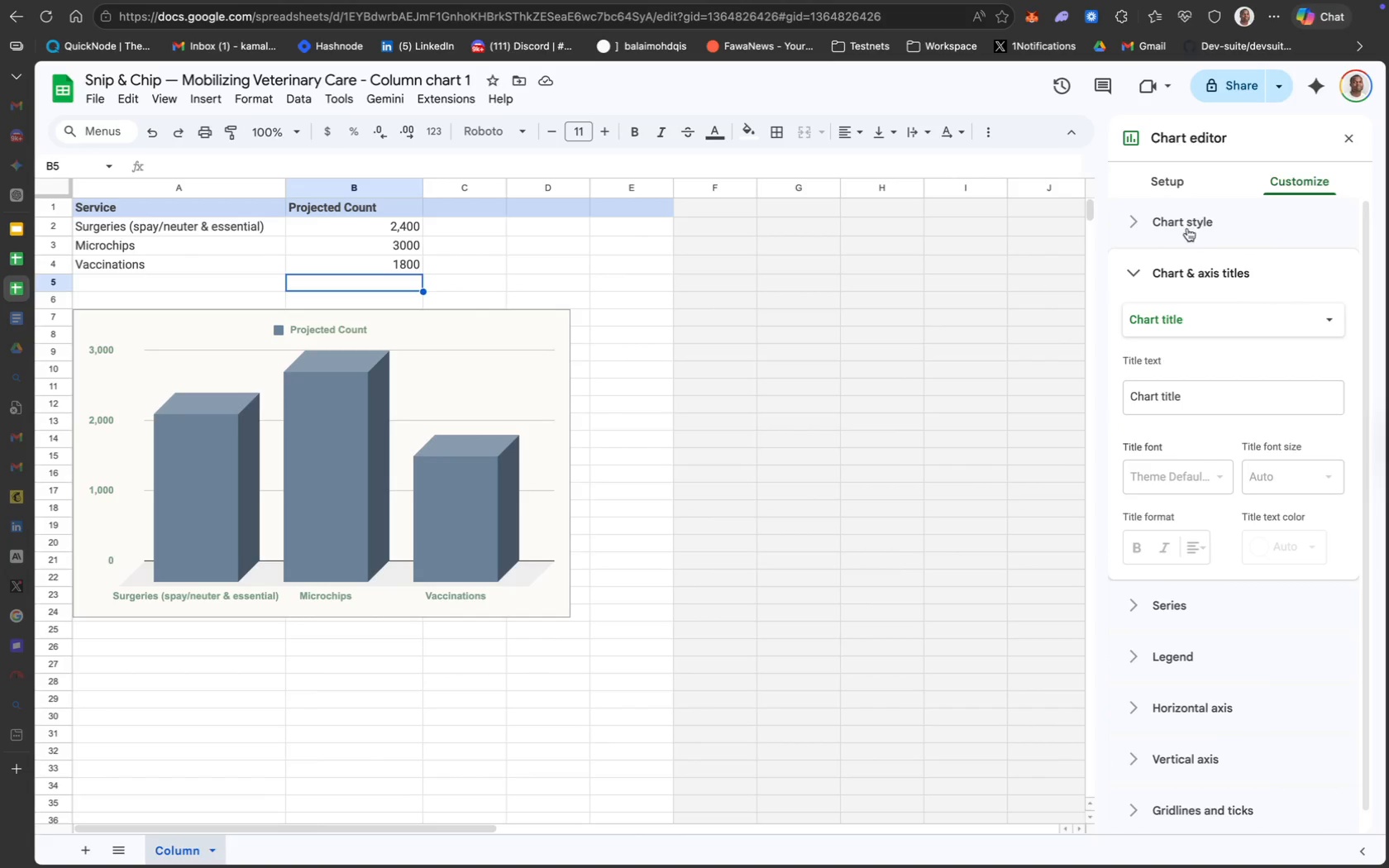 
left_click([1185, 220])
 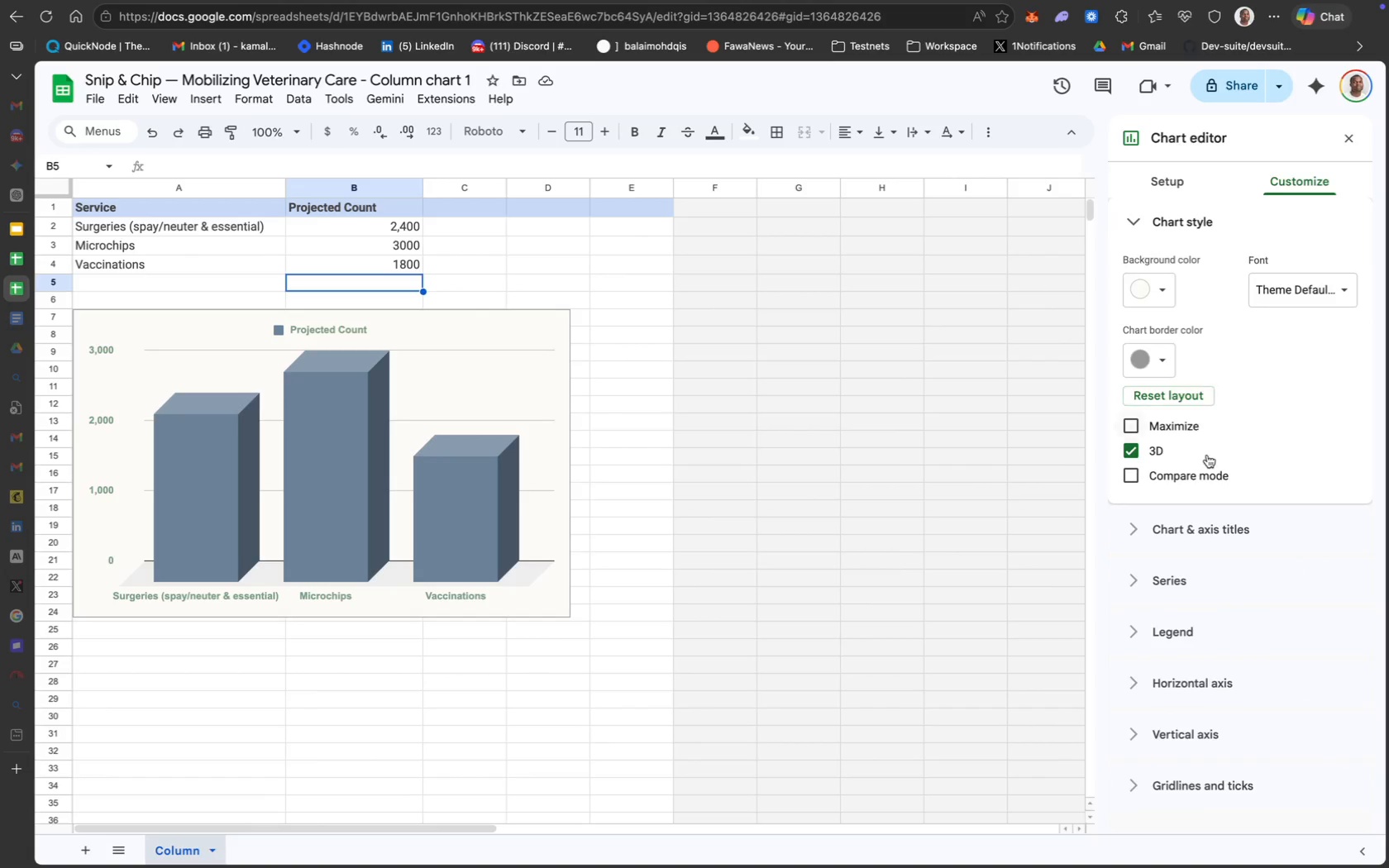 
scroll: coordinate [1210, 463], scroll_direction: down, amount: 80.0
 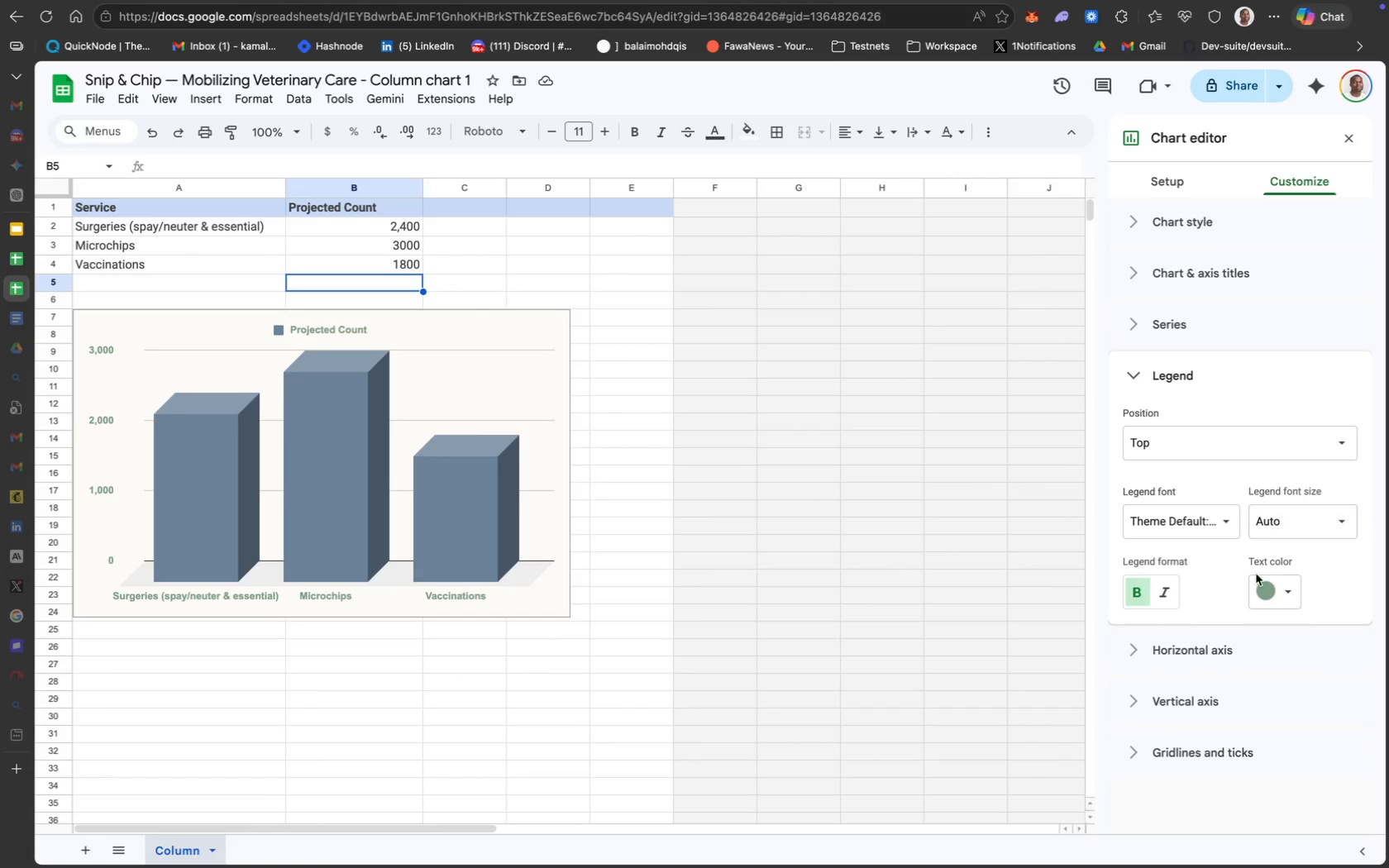 
left_click([1301, 530])
 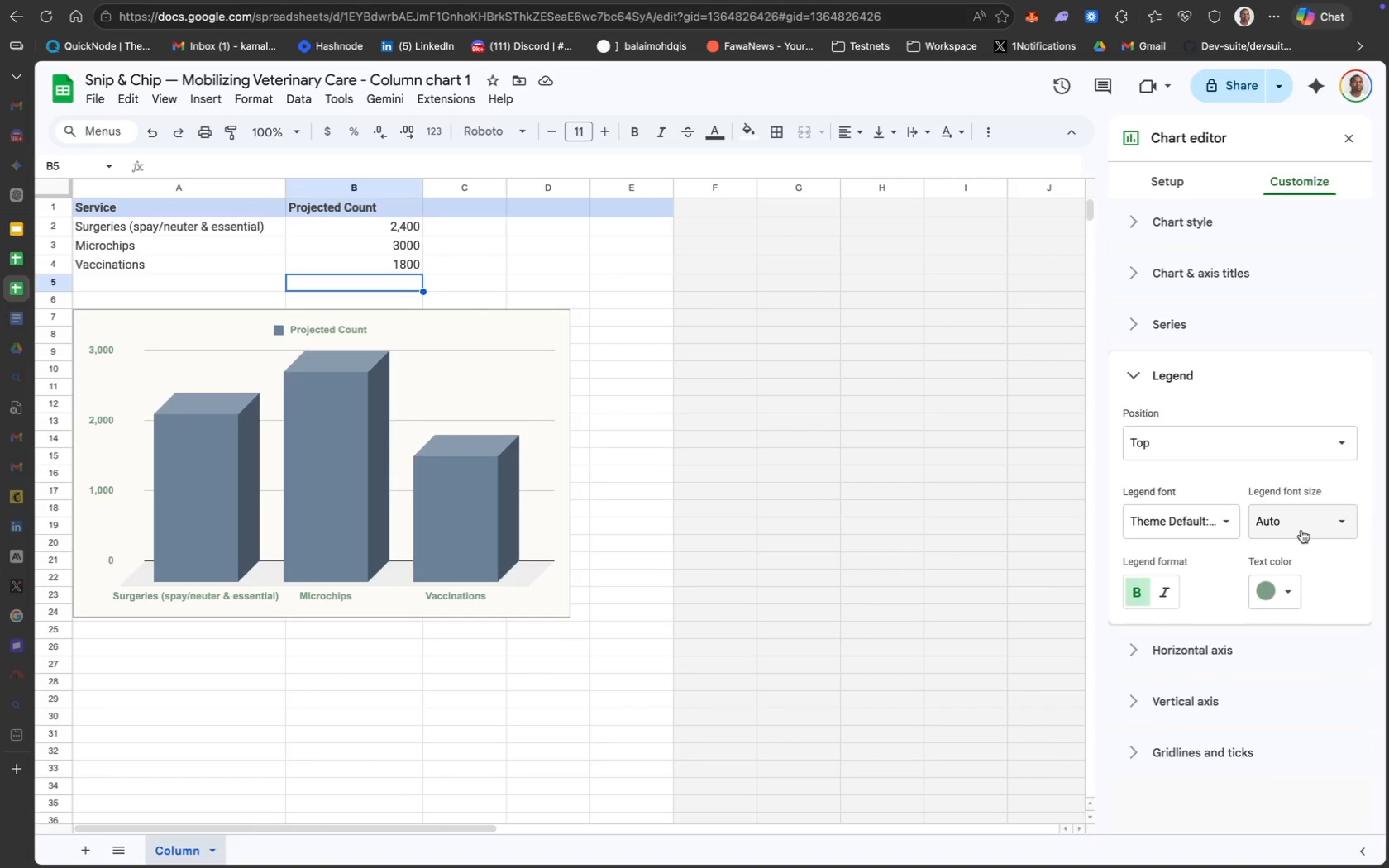 
mouse_move([1296, 552])
 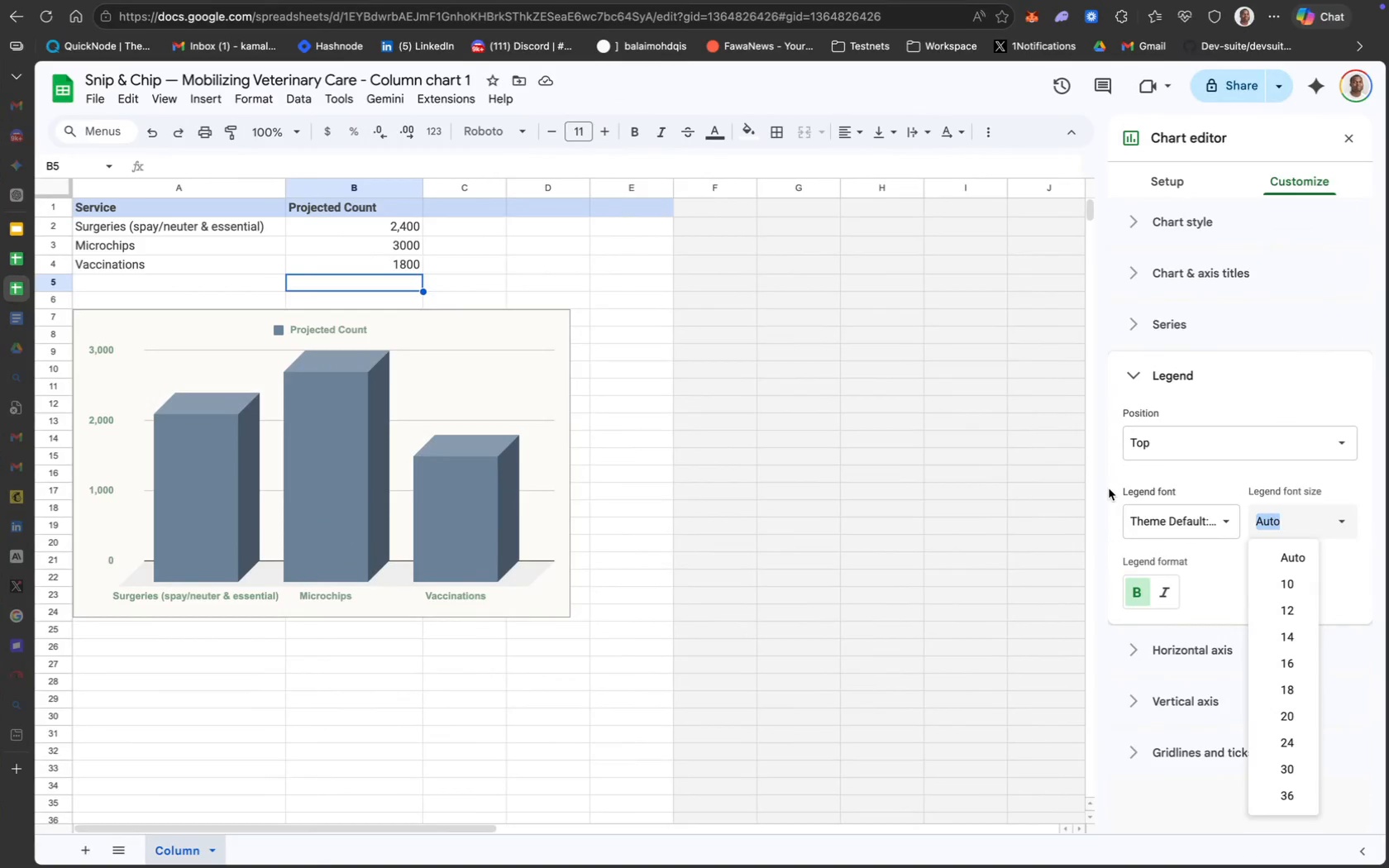 
wait(19.85)
 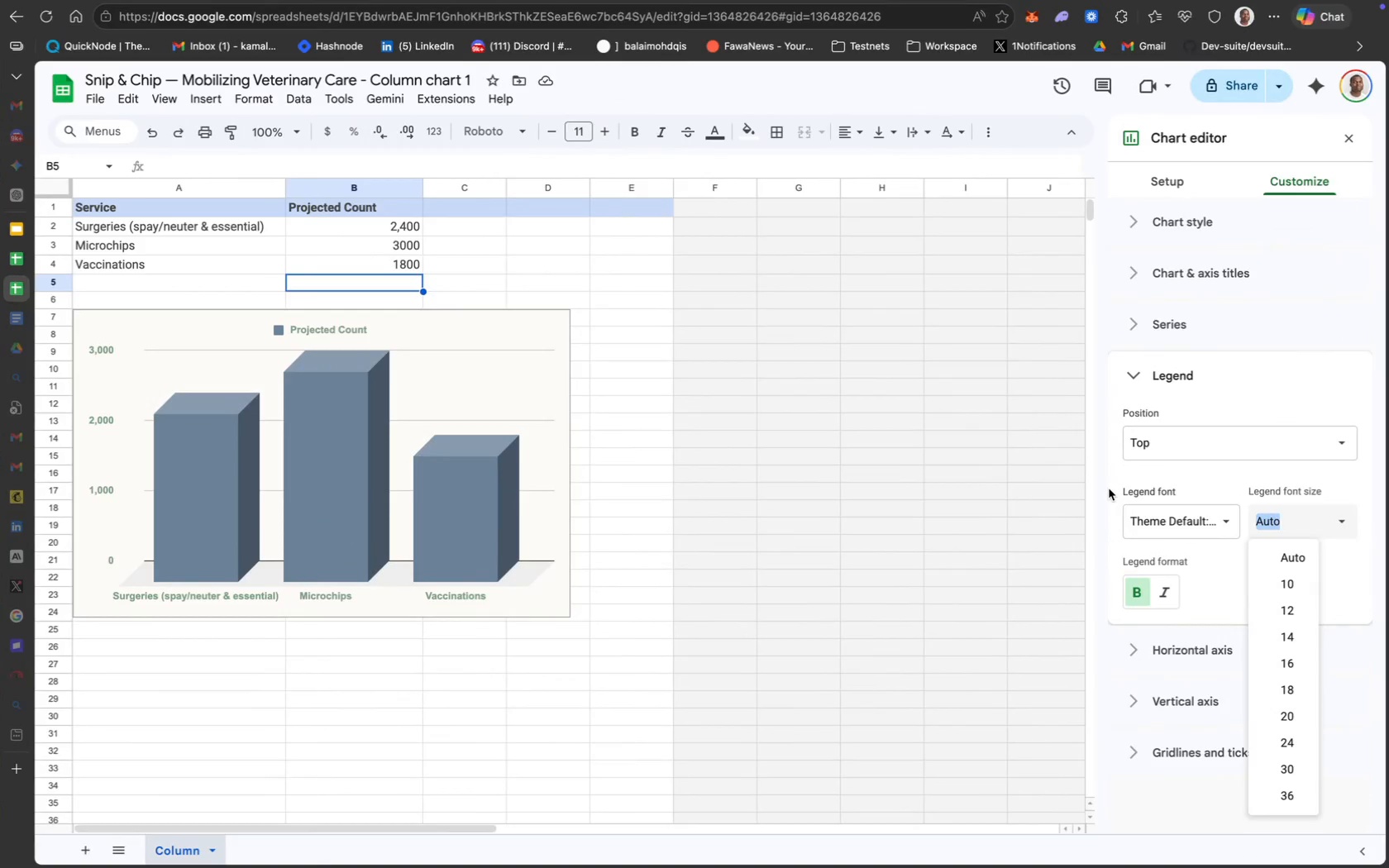 
mouse_move([1178, 651])
 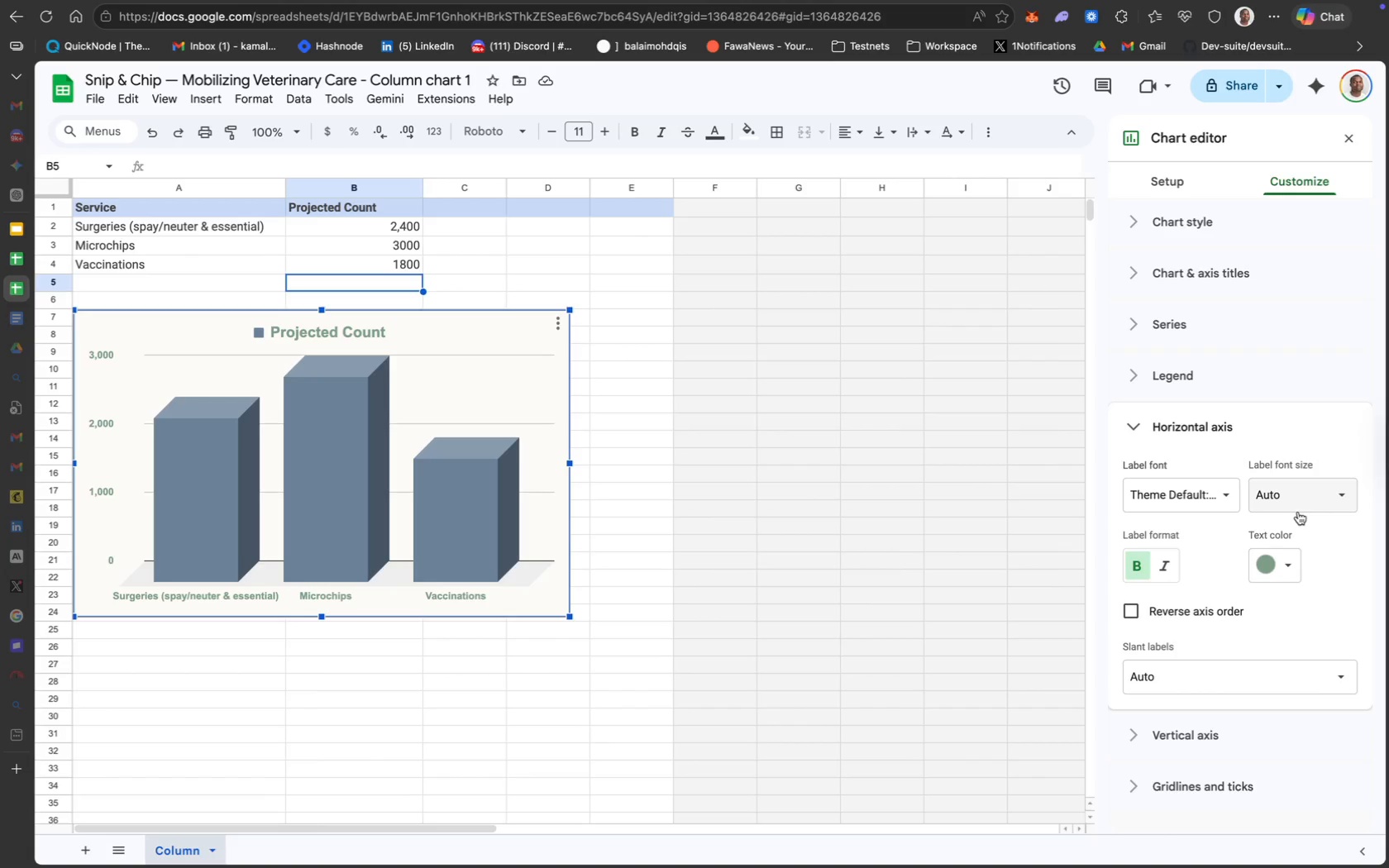 
left_click([1334, 501])
 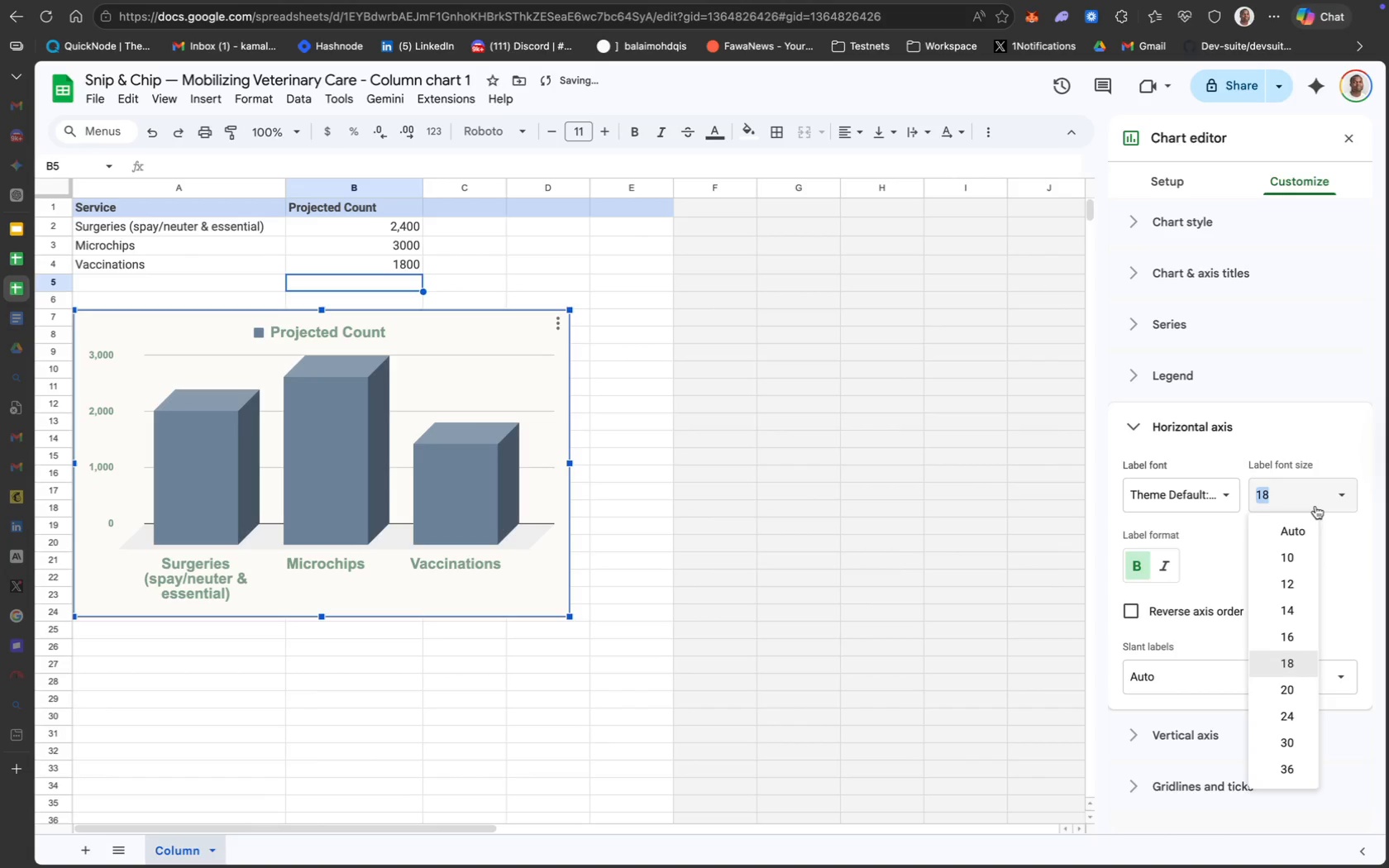 
left_click([1296, 636])
 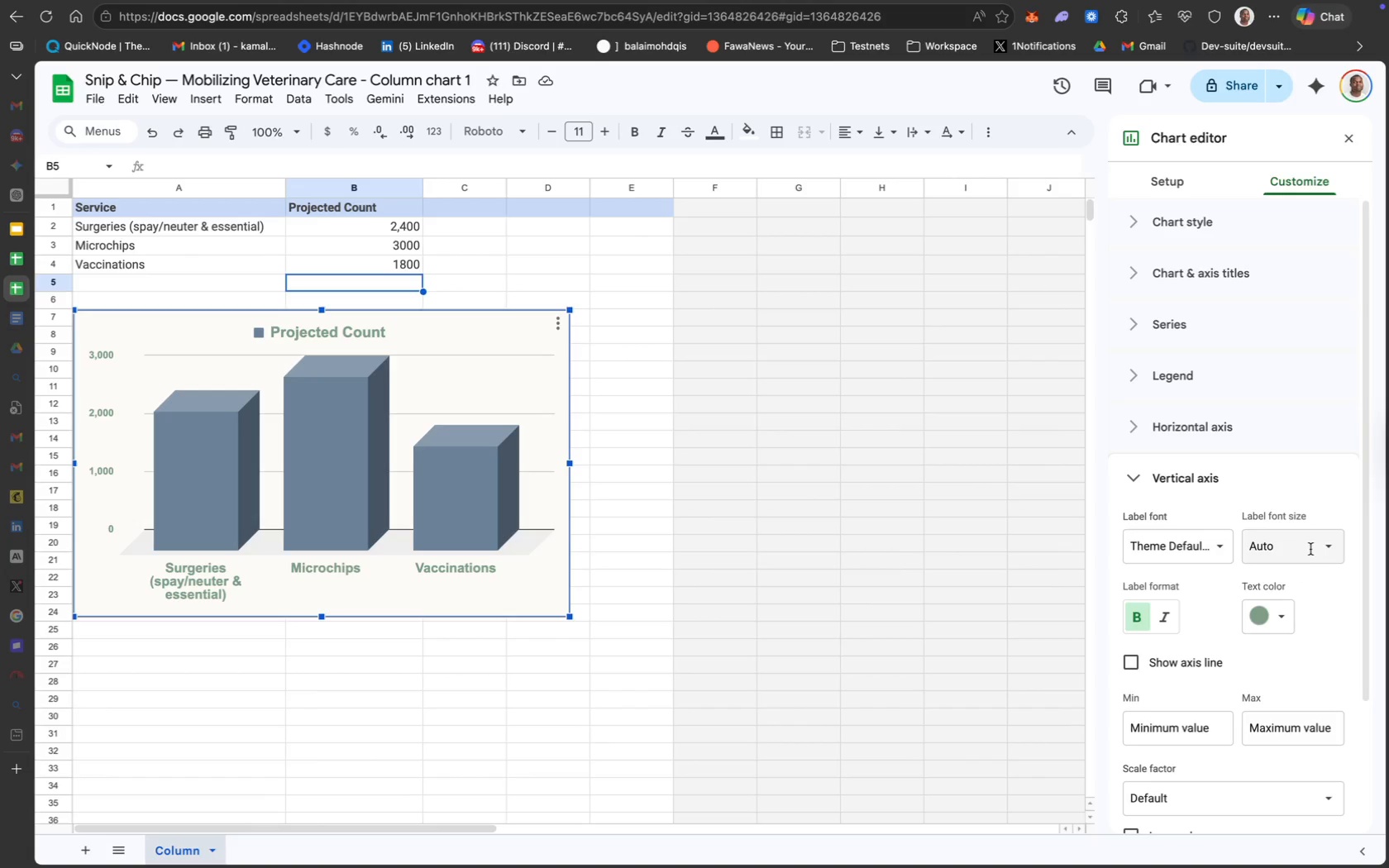 
wait(7.41)
 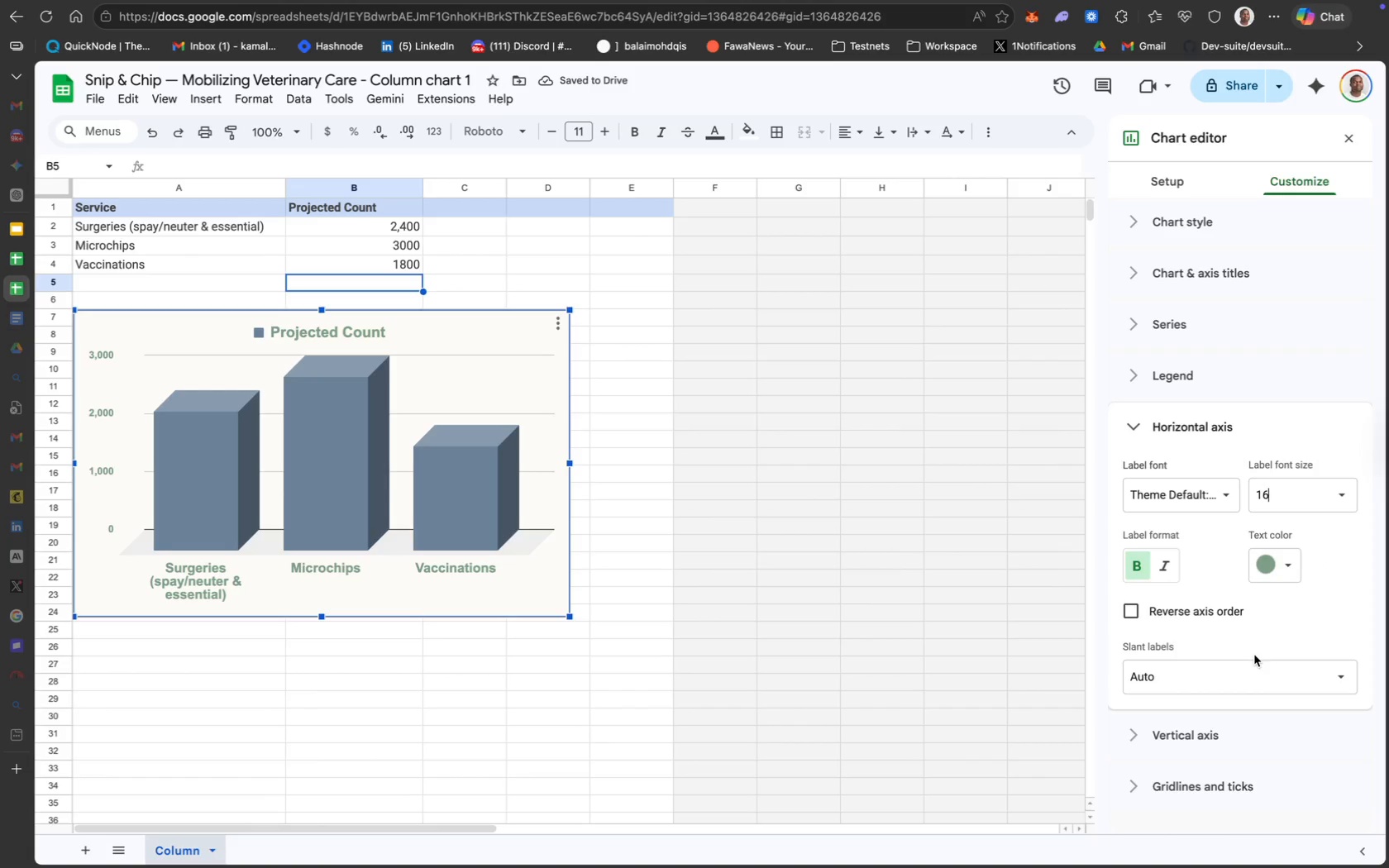 
left_click([1283, 691])
 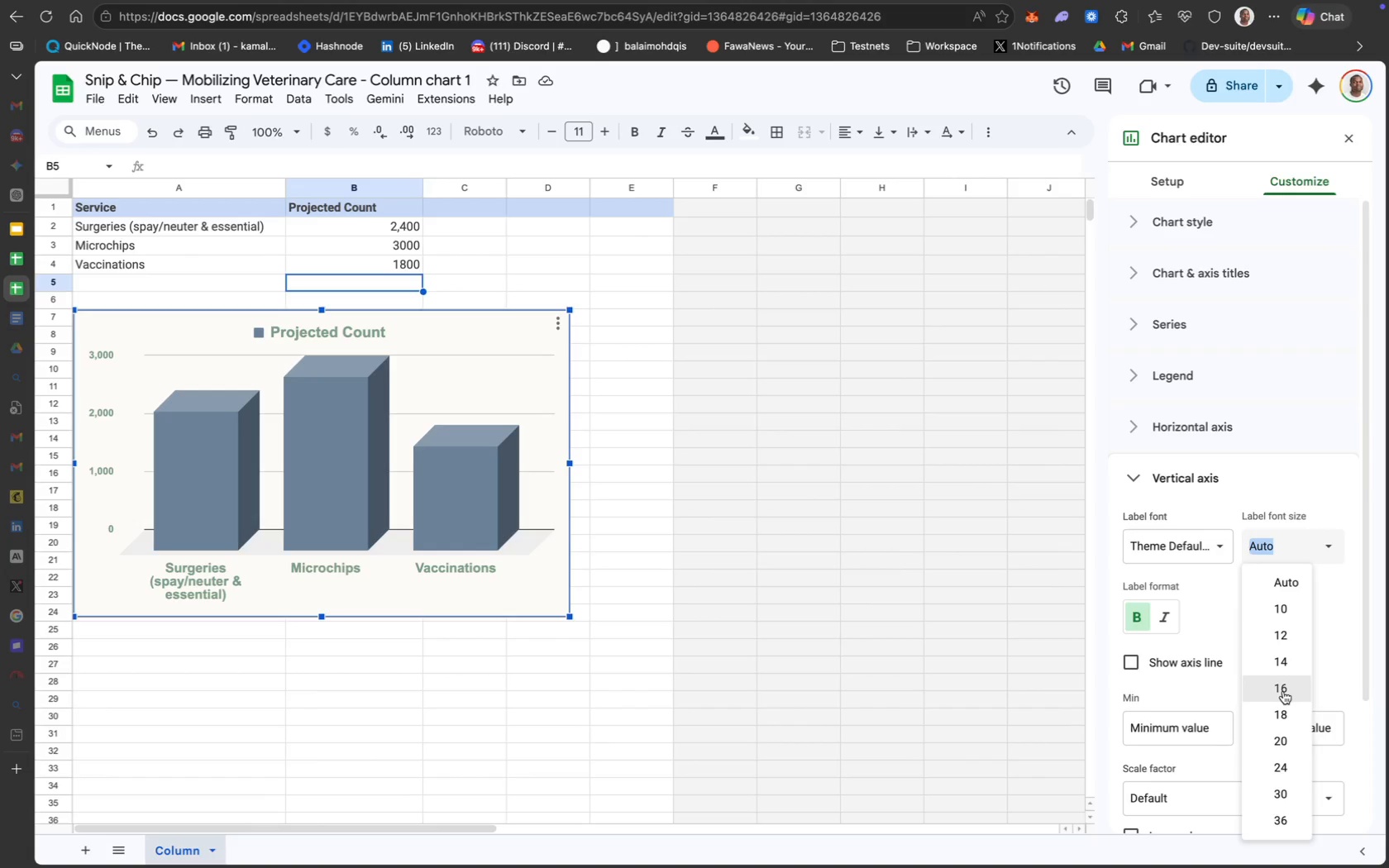 
mouse_move([1301, 672])
 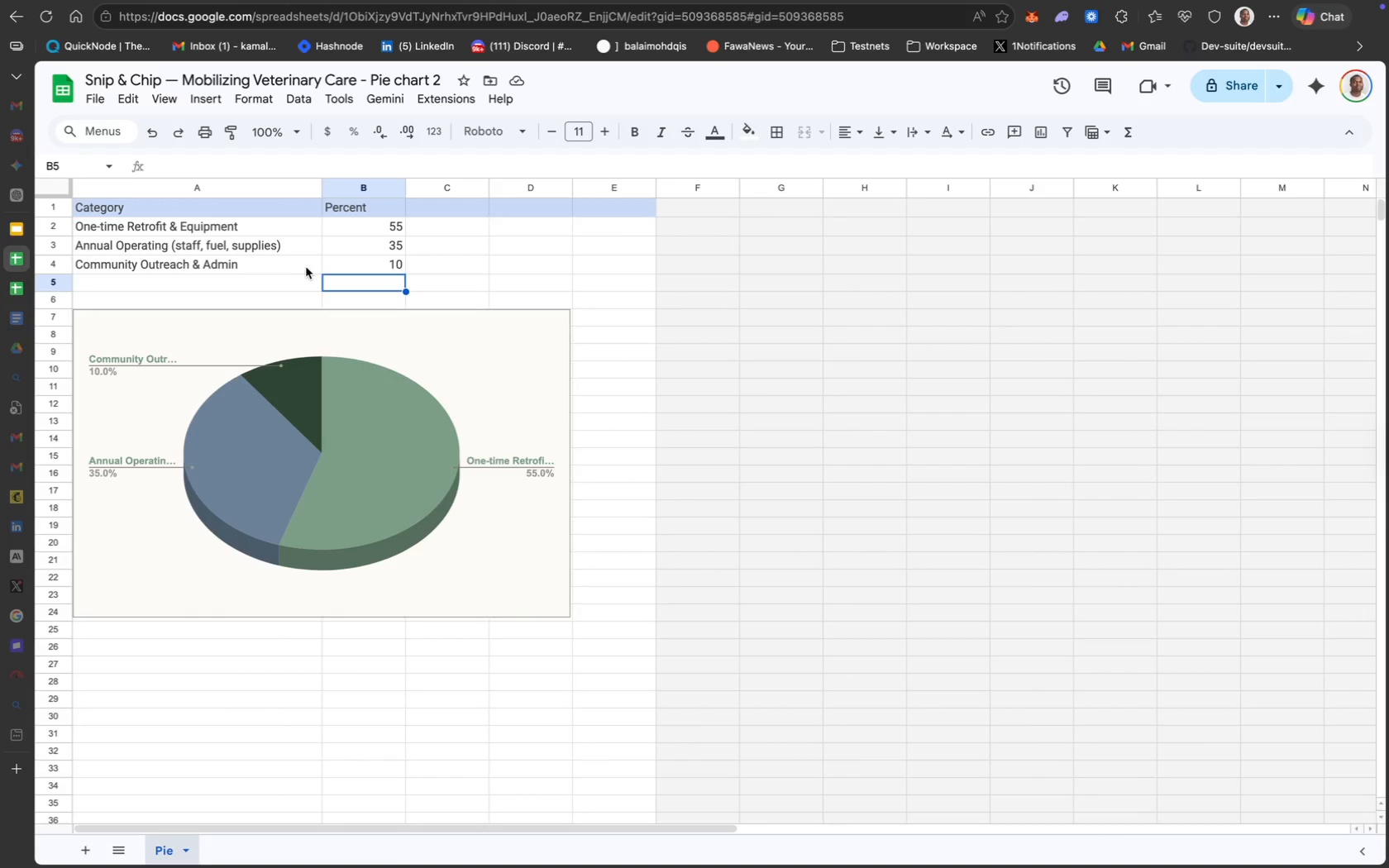 
mouse_move([176, 355])
 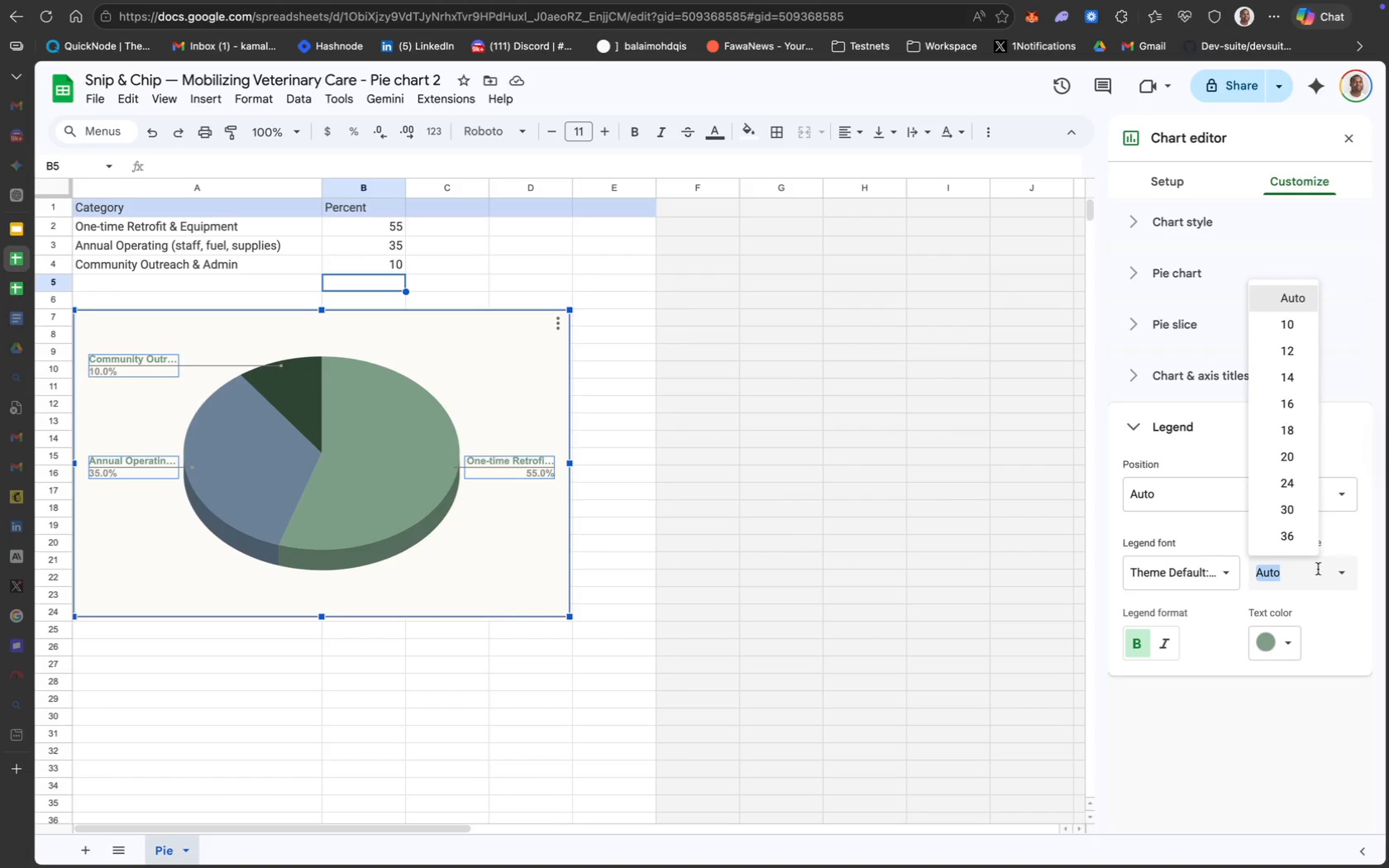 
left_click([1286, 435])
 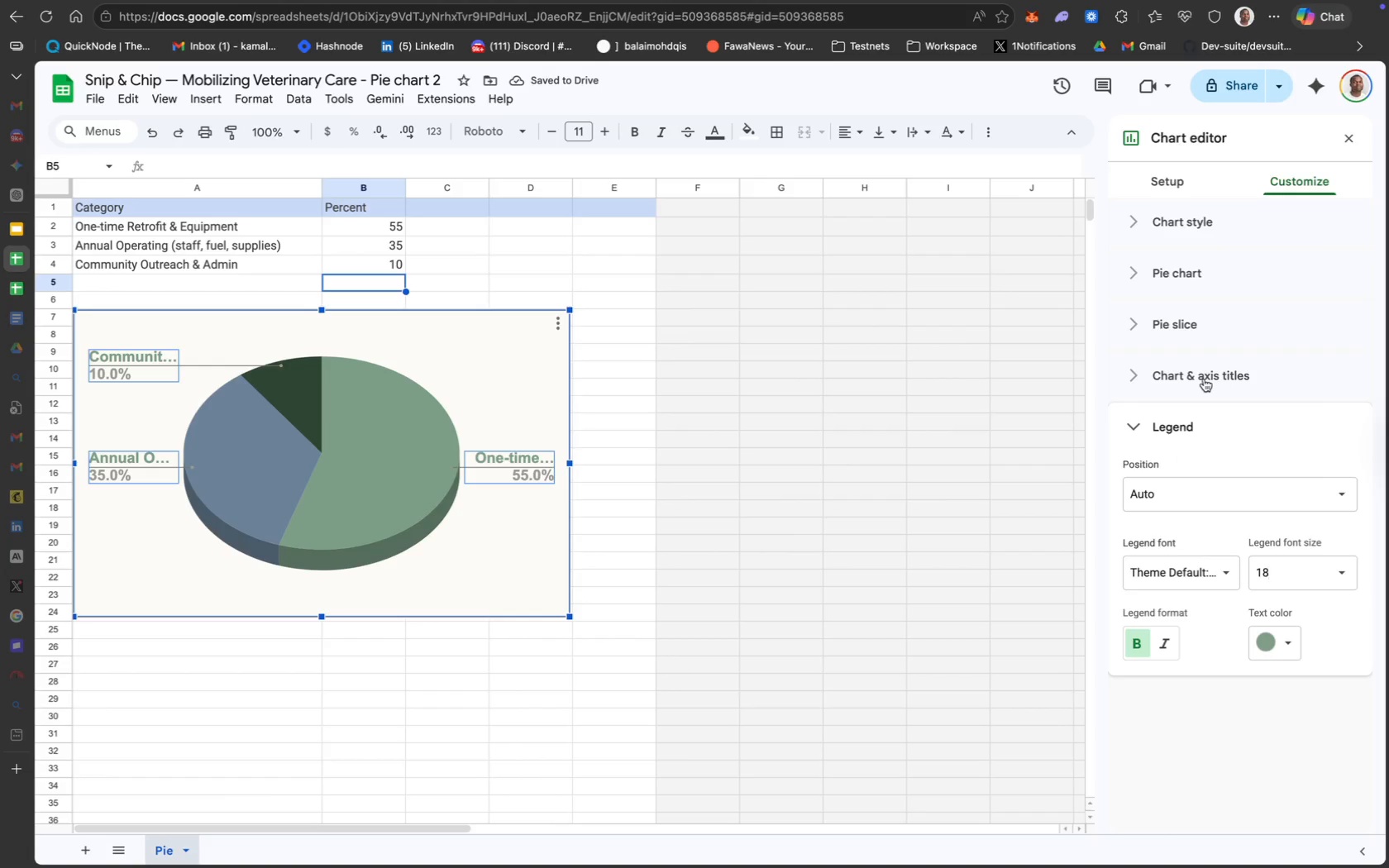 
mouse_move([1206, 373])
 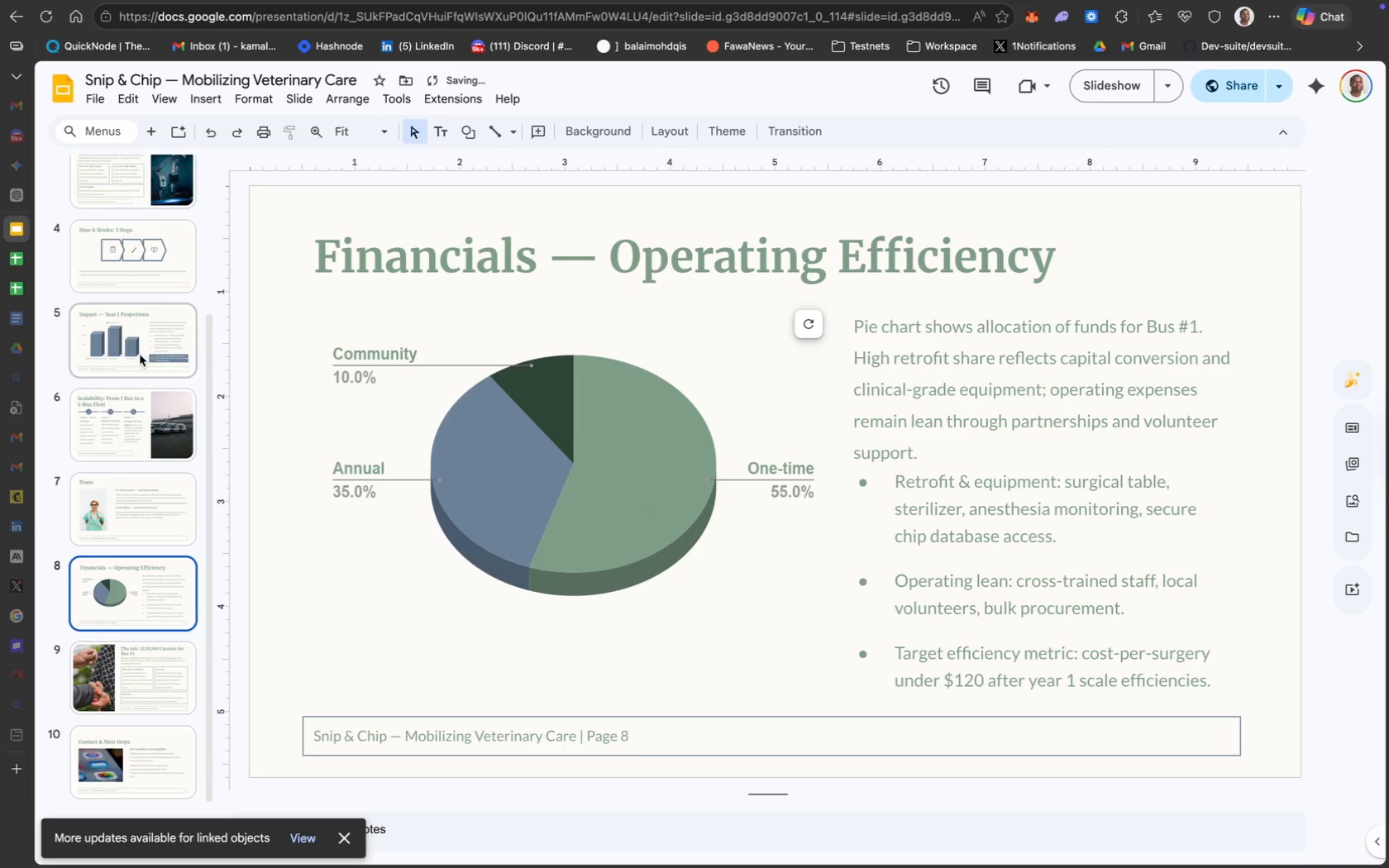 
wait(11.32)
 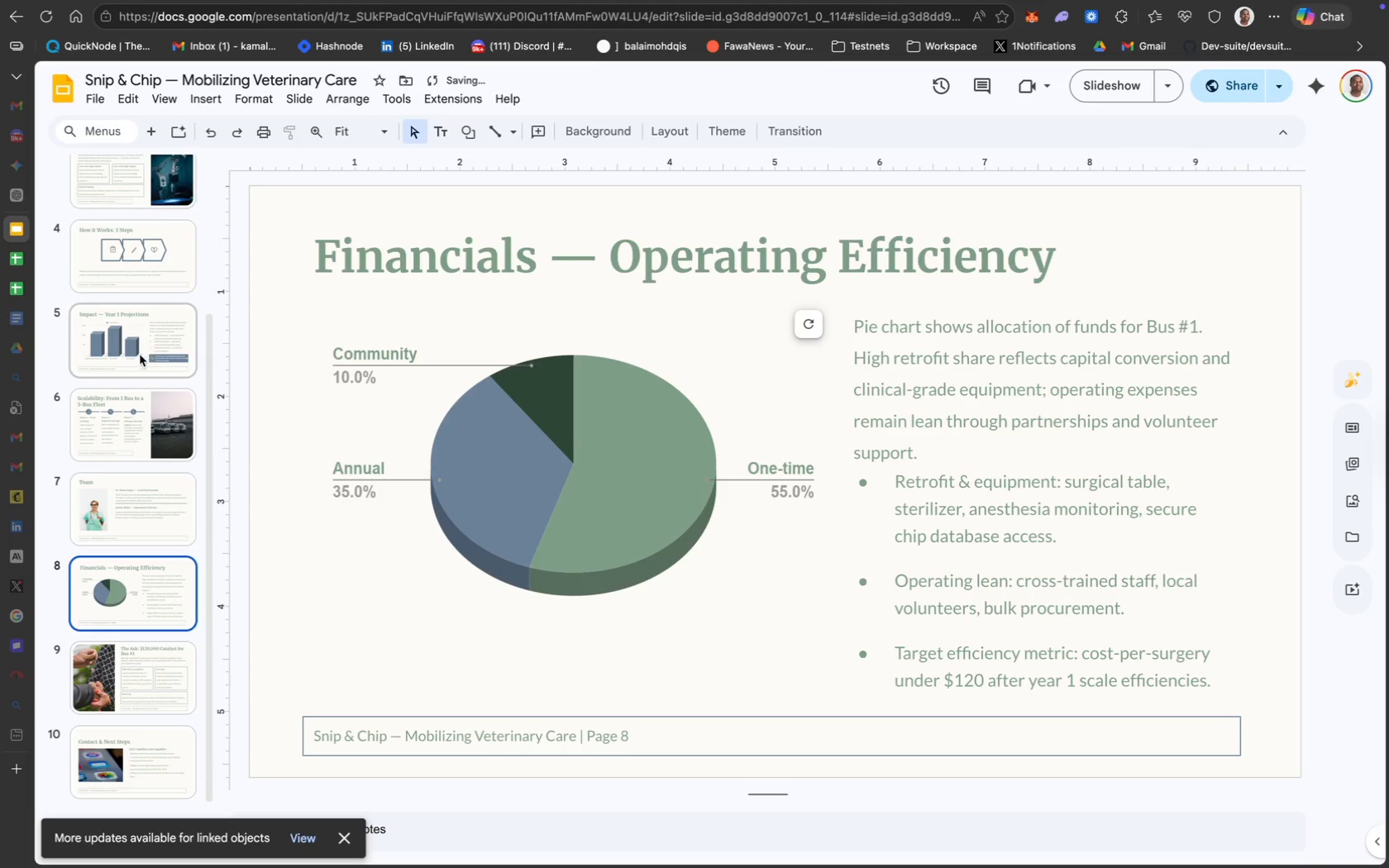 
mouse_move([634, 344])
 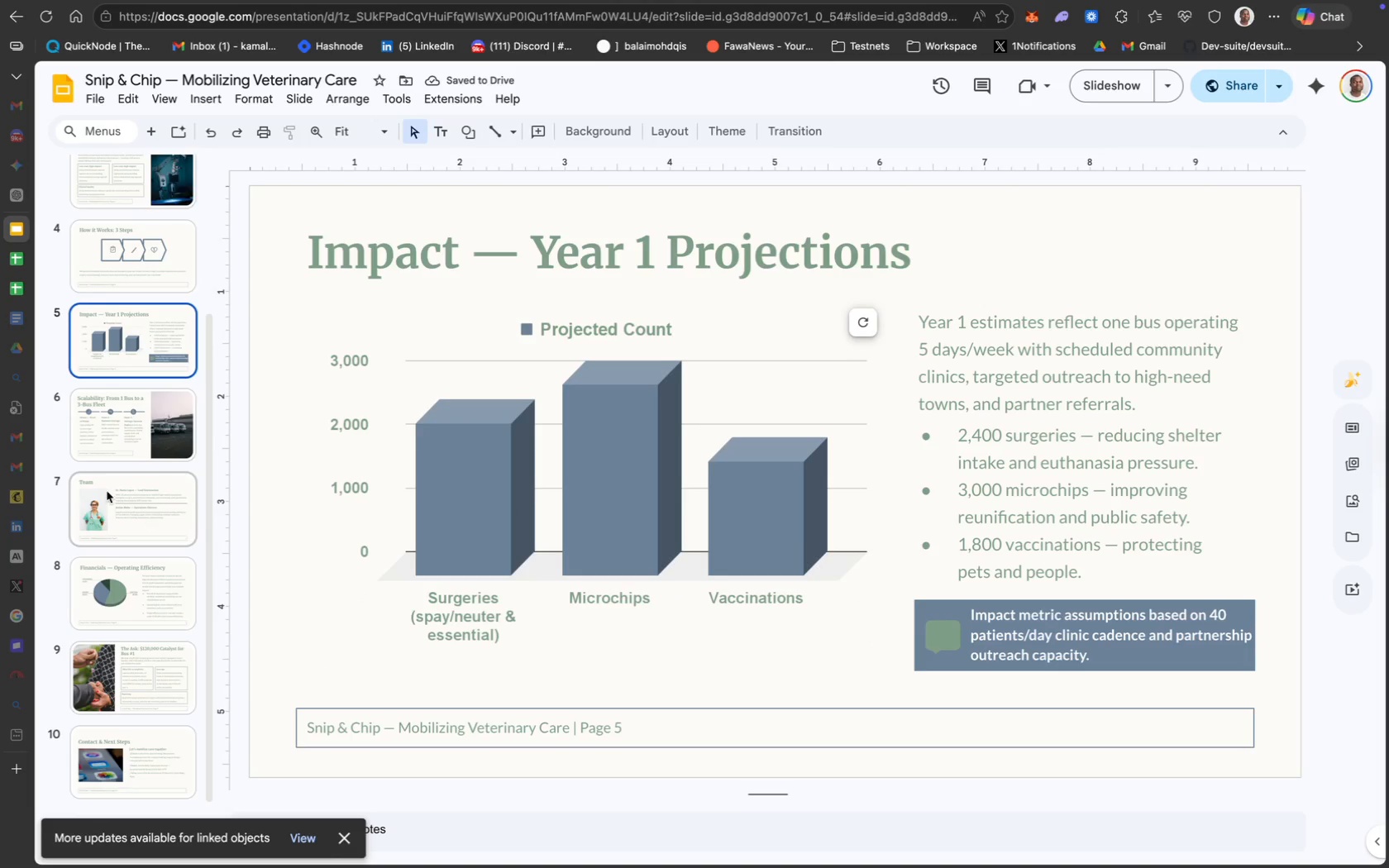 
left_click([109, 455])
 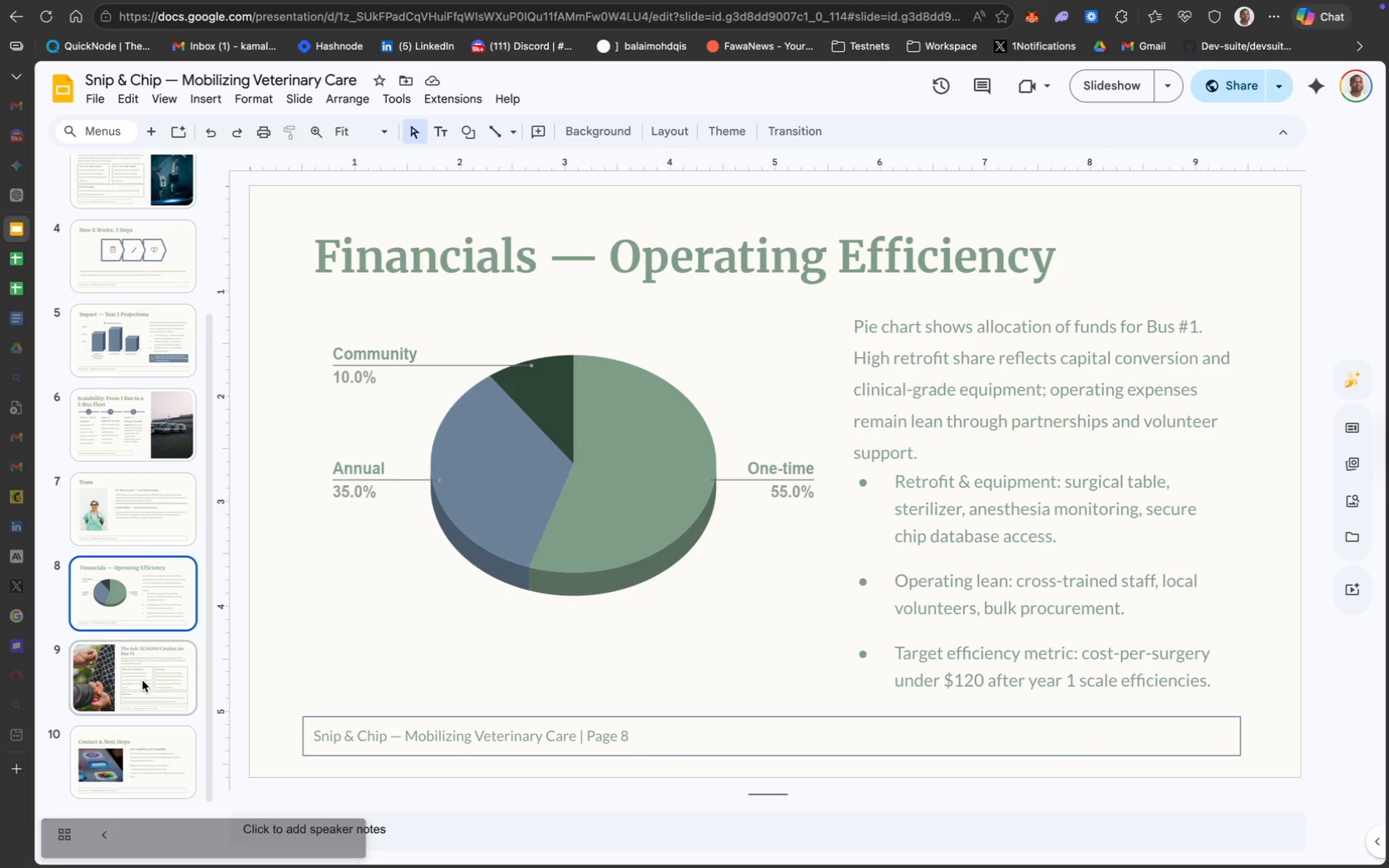 
scroll: coordinate [142, 681], scroll_direction: down, amount: 10.0
 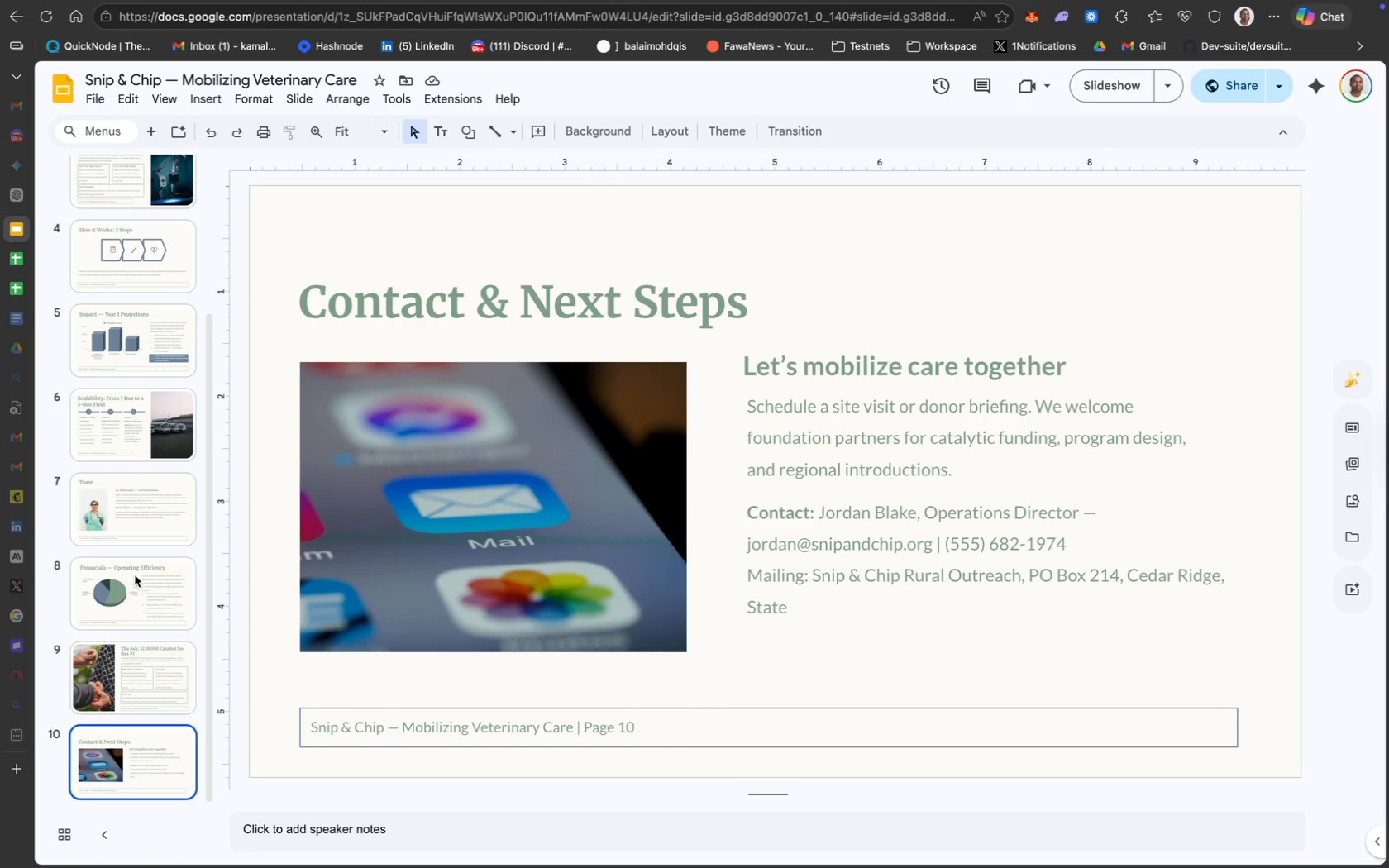 
left_click([129, 282])
 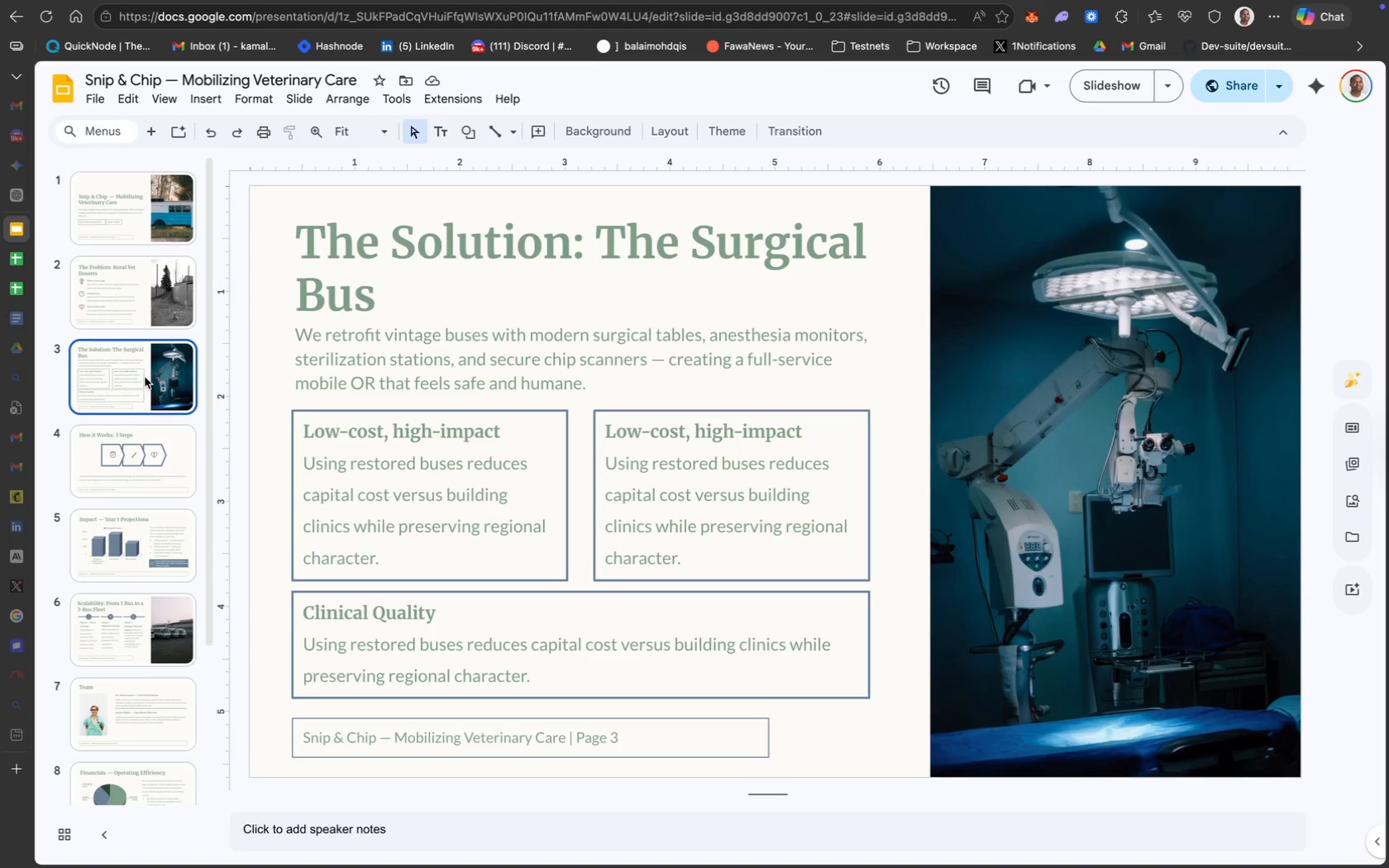 
scroll: coordinate [135, 575], scroll_direction: up, amount: 70.0
 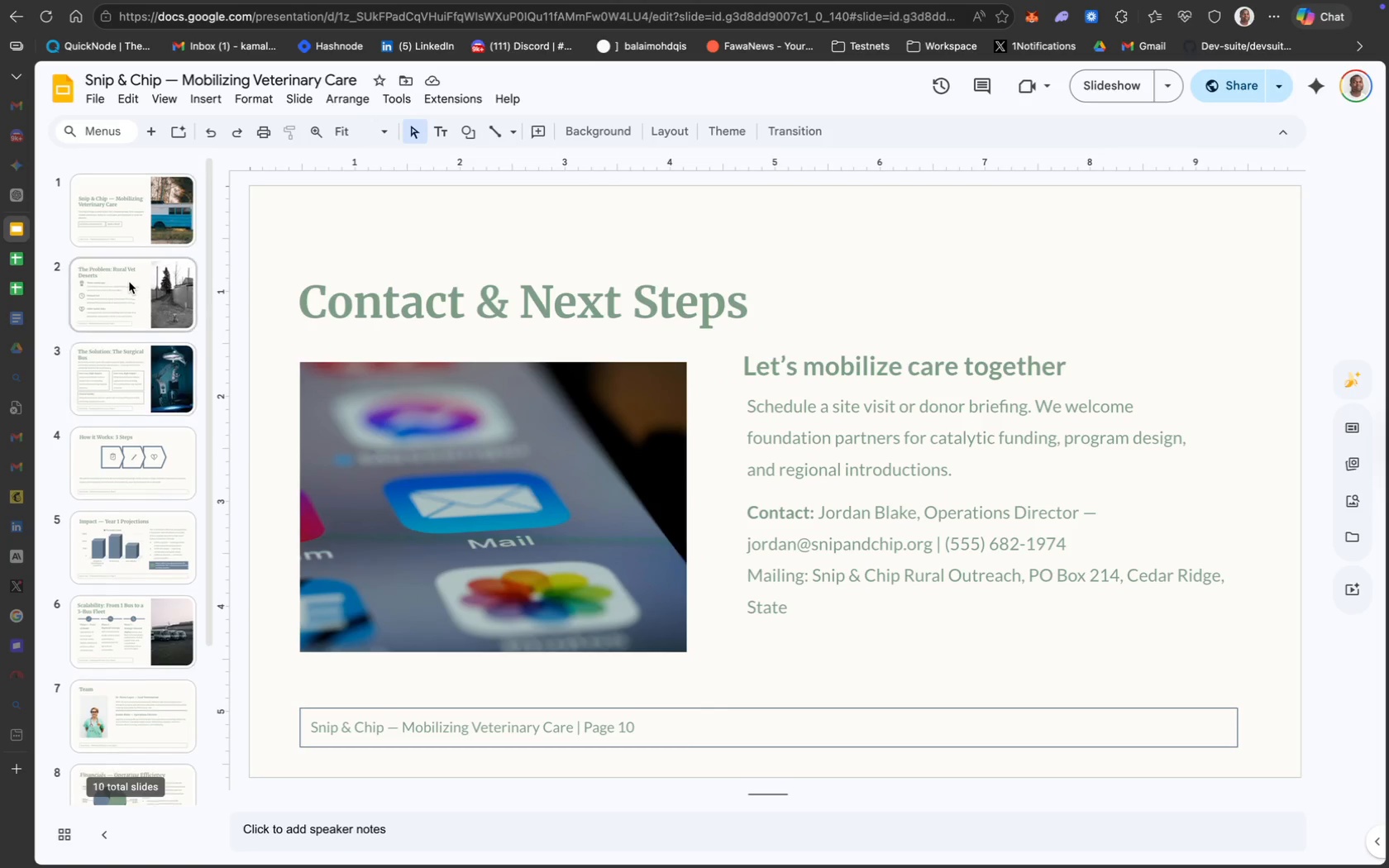 
left_click([149, 465])
 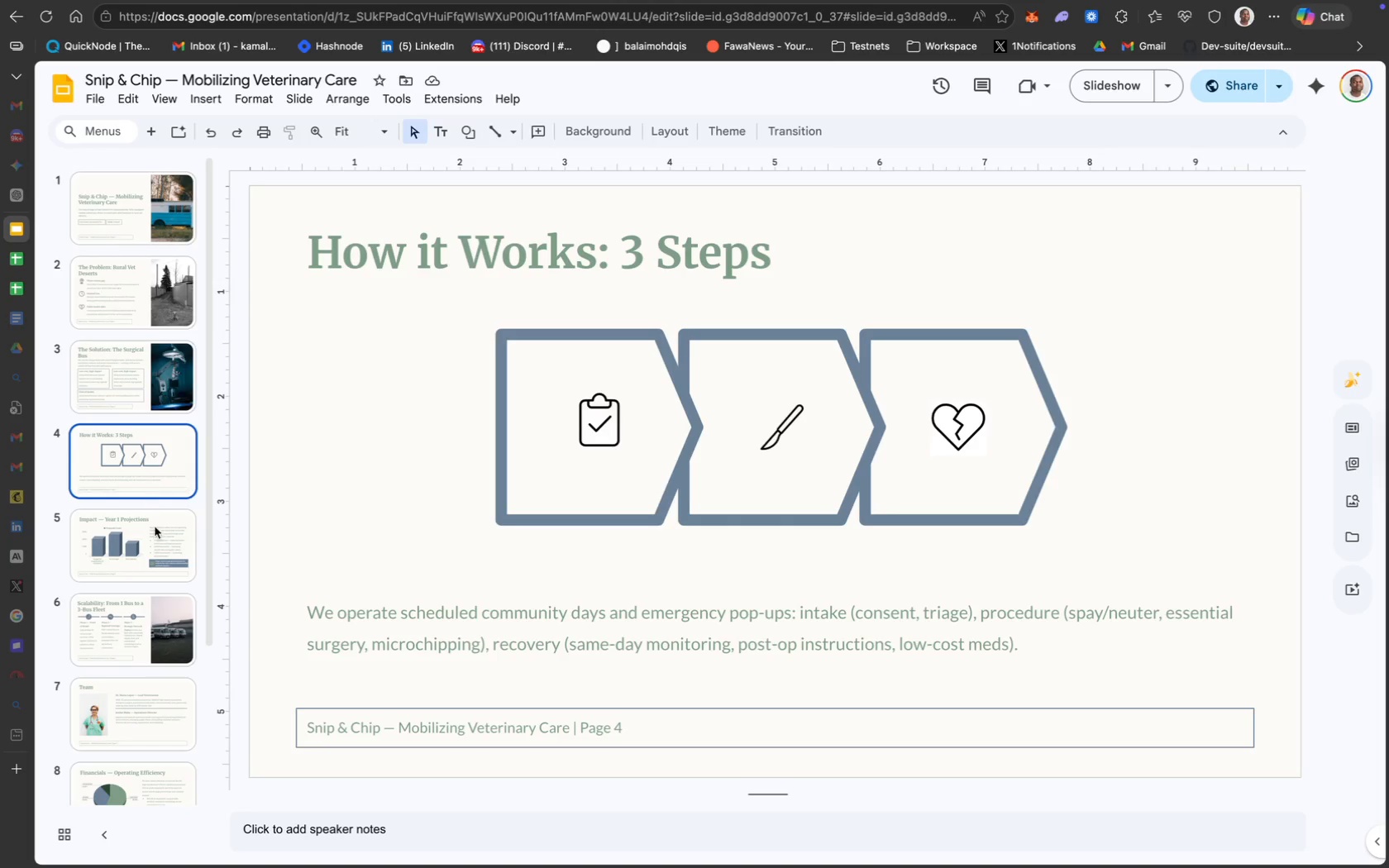 
mouse_move([155, 539])
 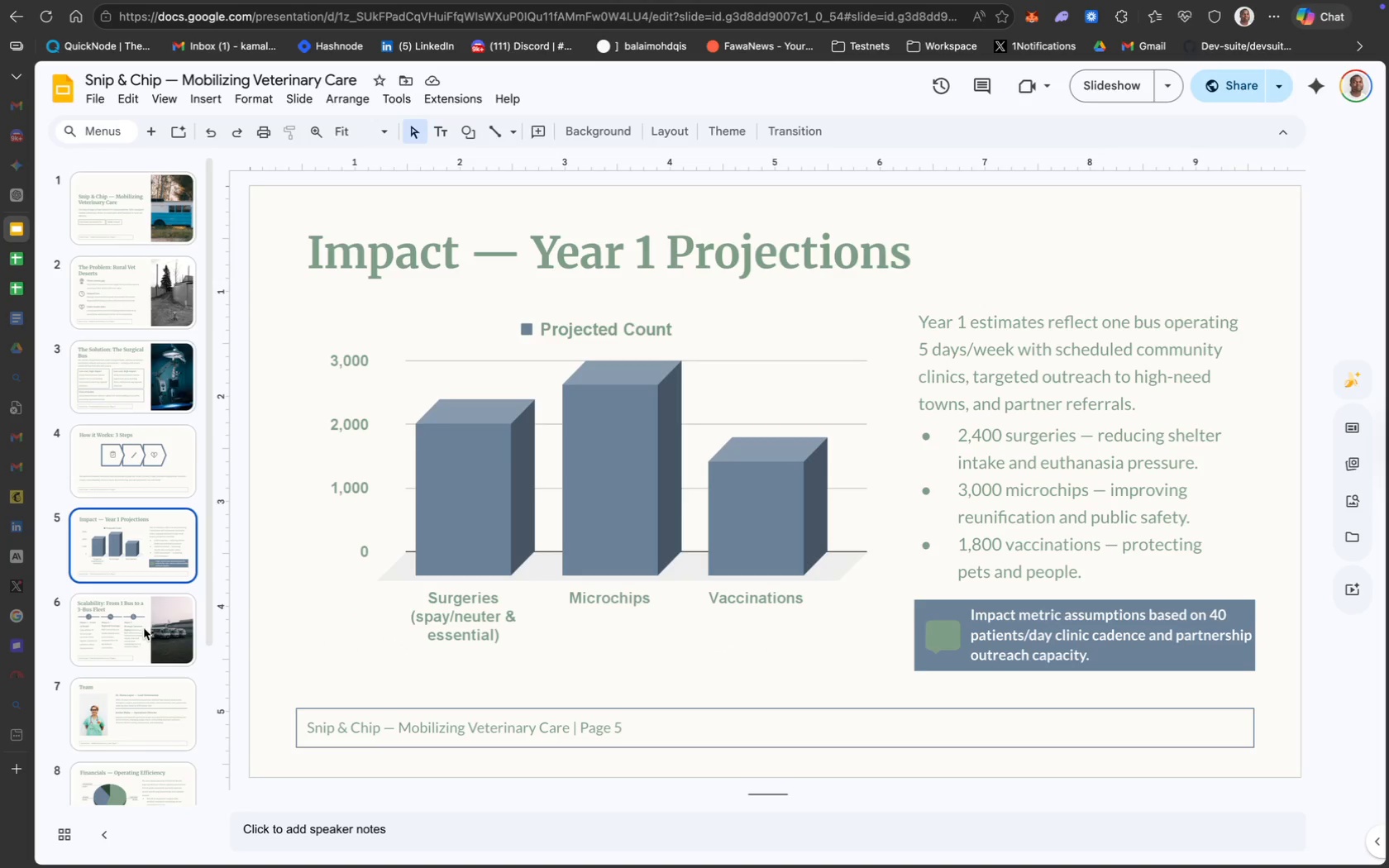 
left_click([144, 629])
 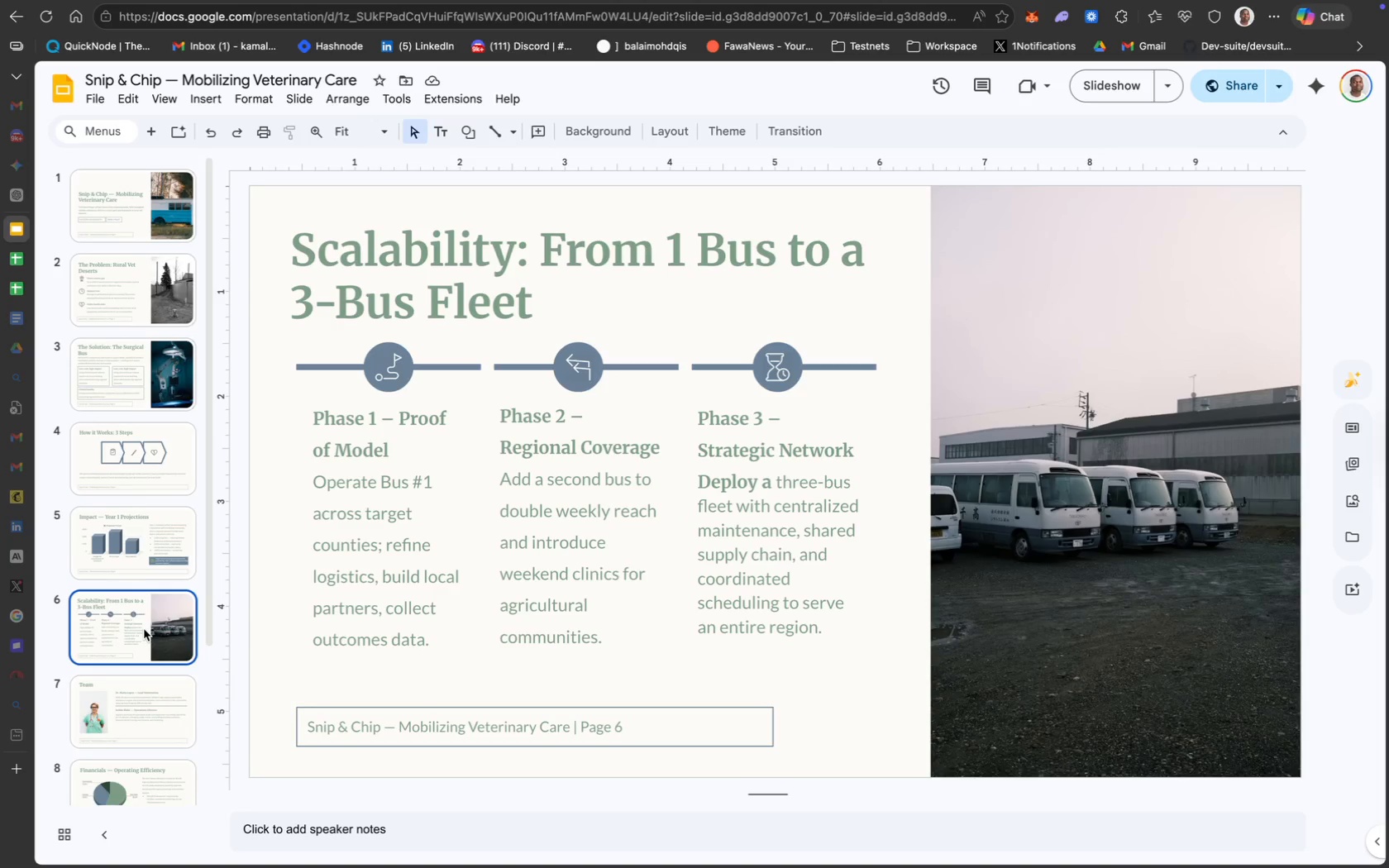 
scroll: coordinate [144, 629], scroll_direction: down, amount: 48.0